 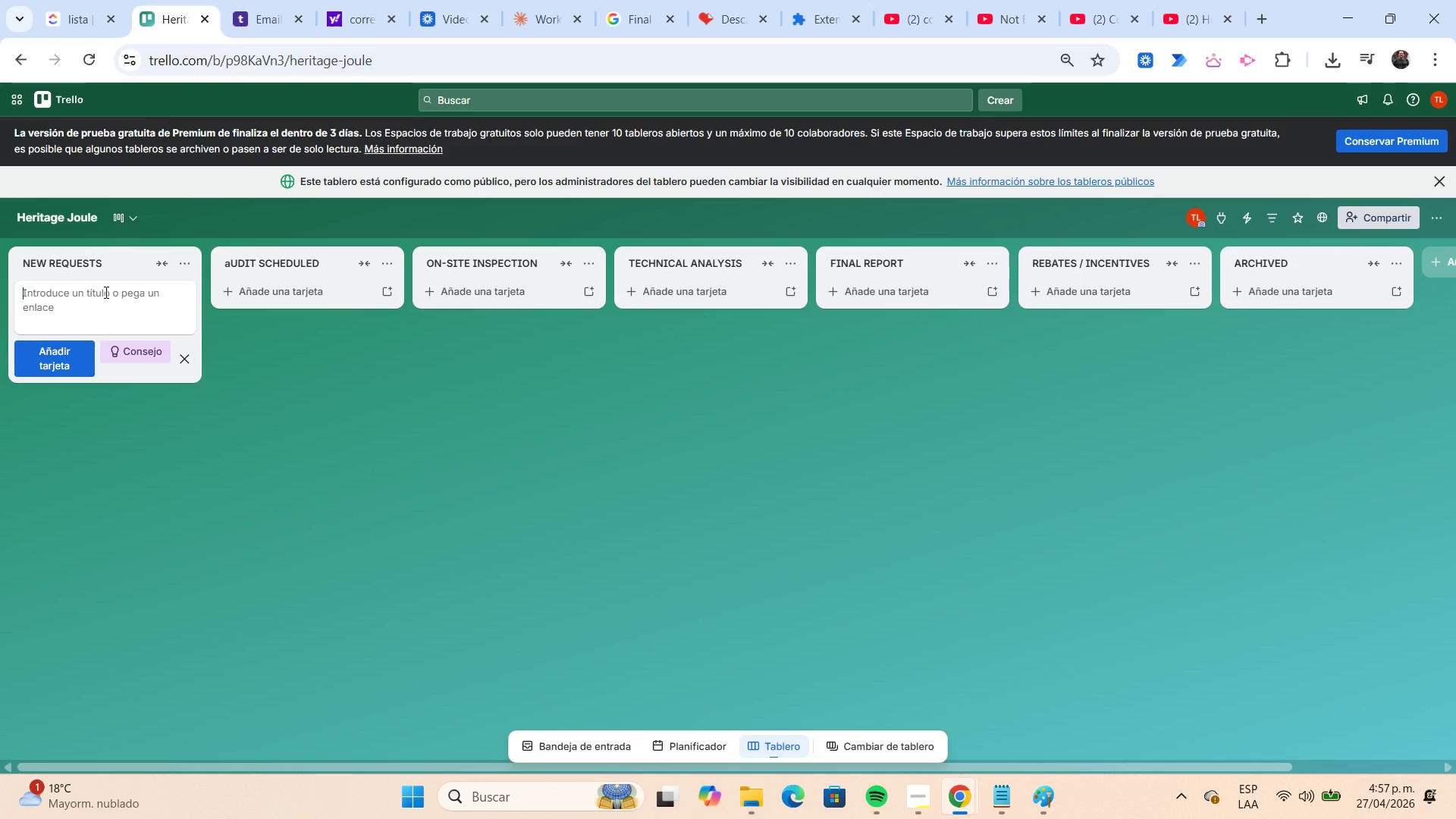 
type(rr)
 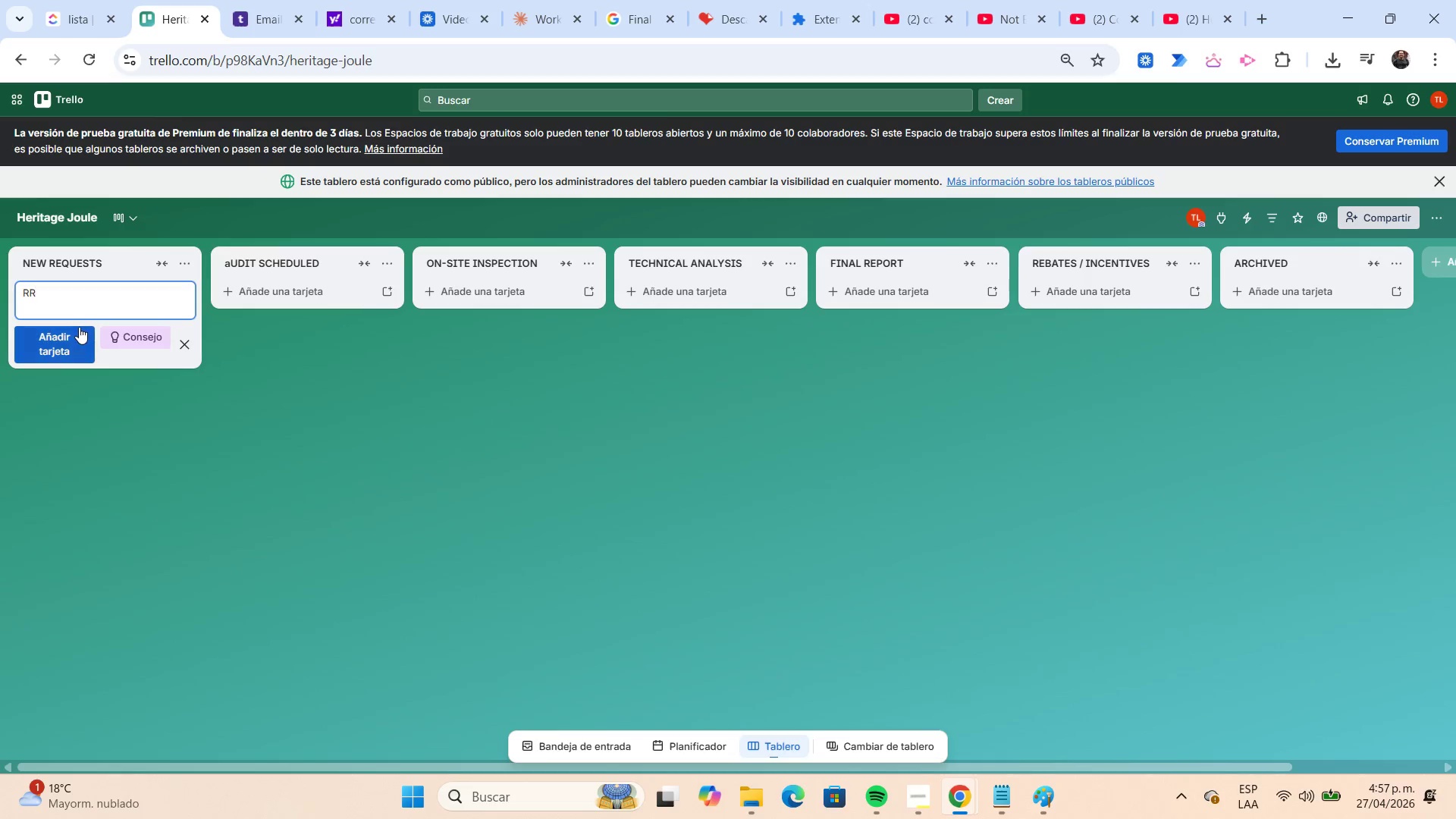 
left_click([79, 328])
 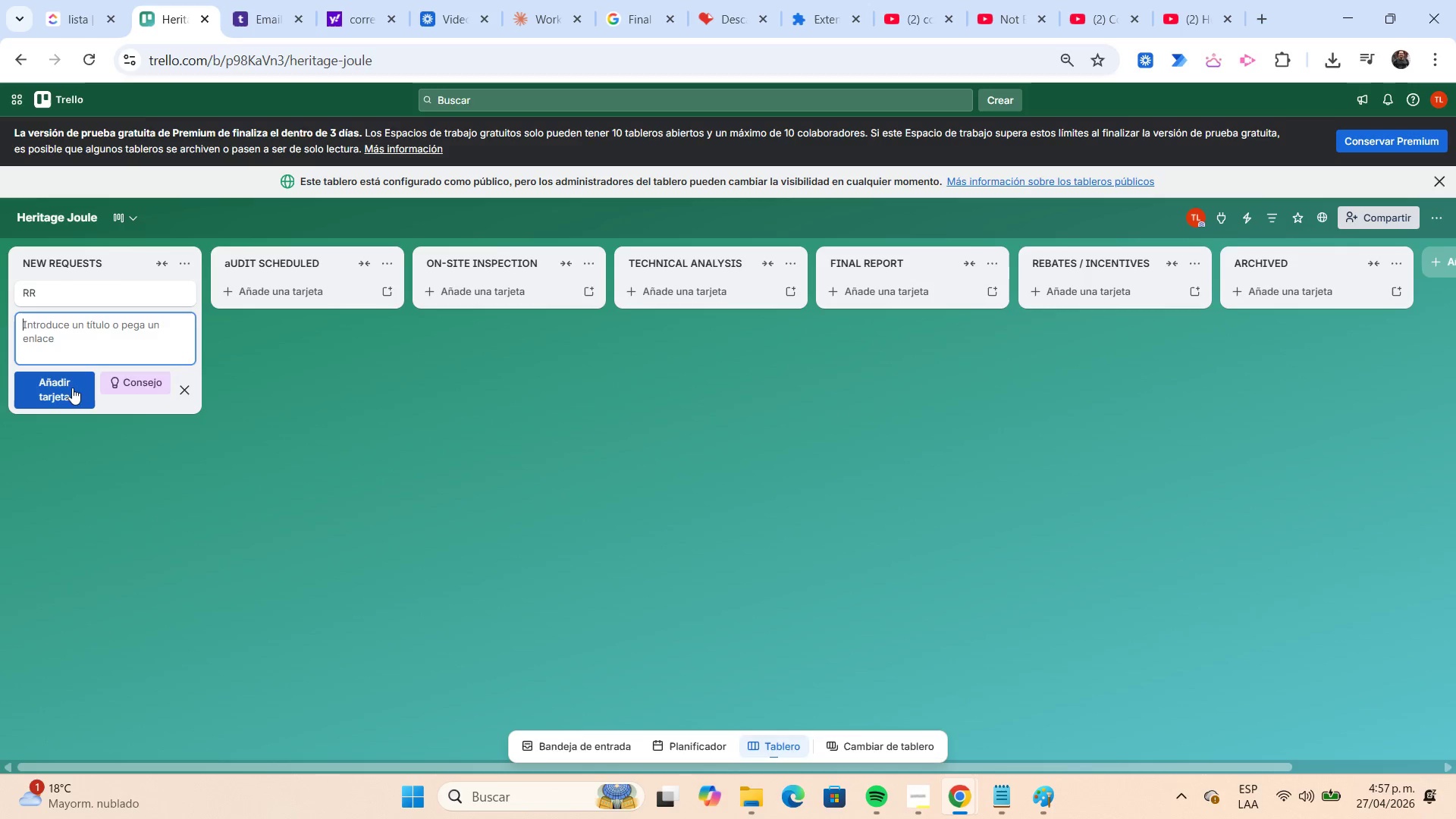 
left_click([72, 391])
 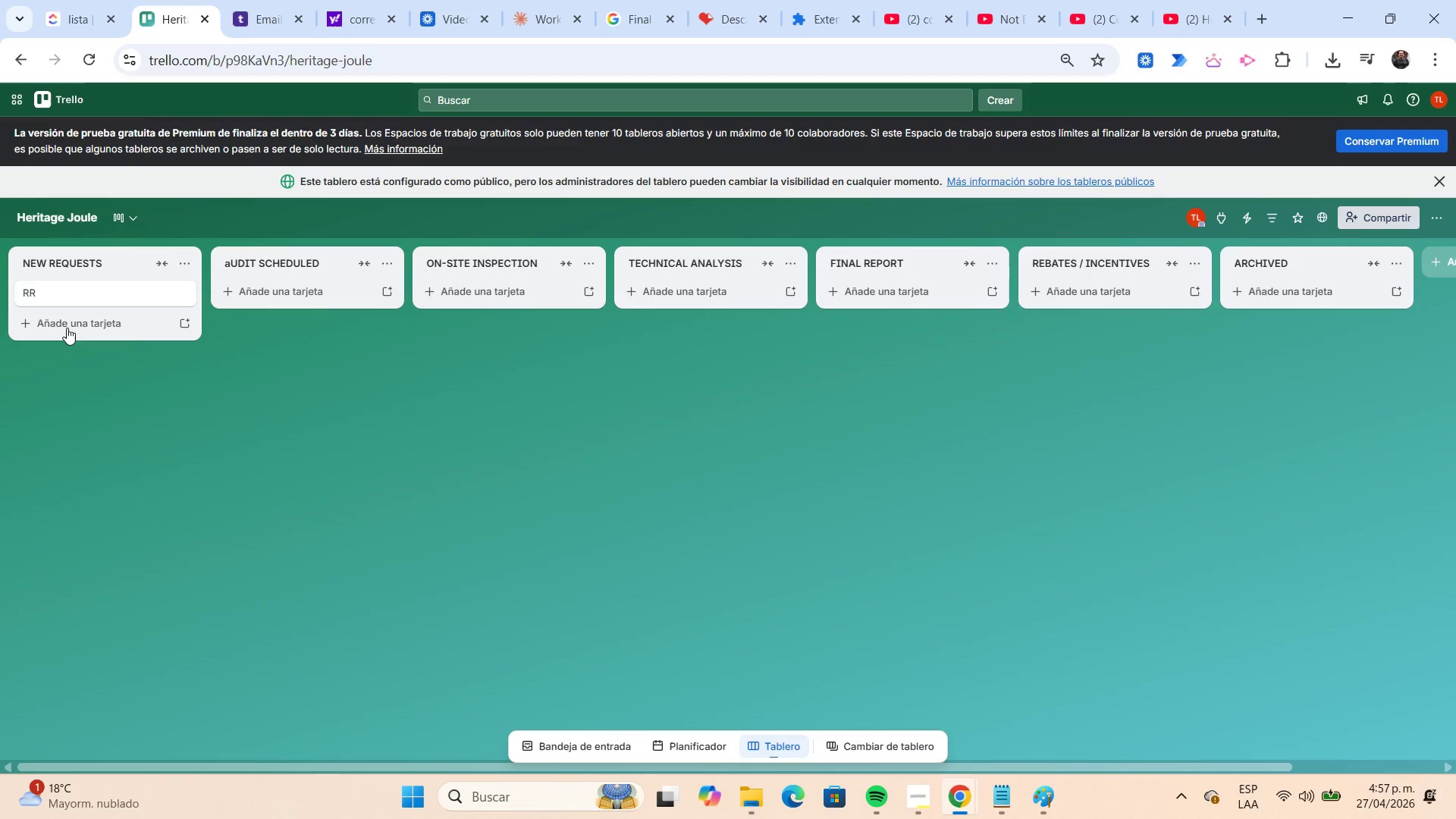 
left_click([58, 298])
 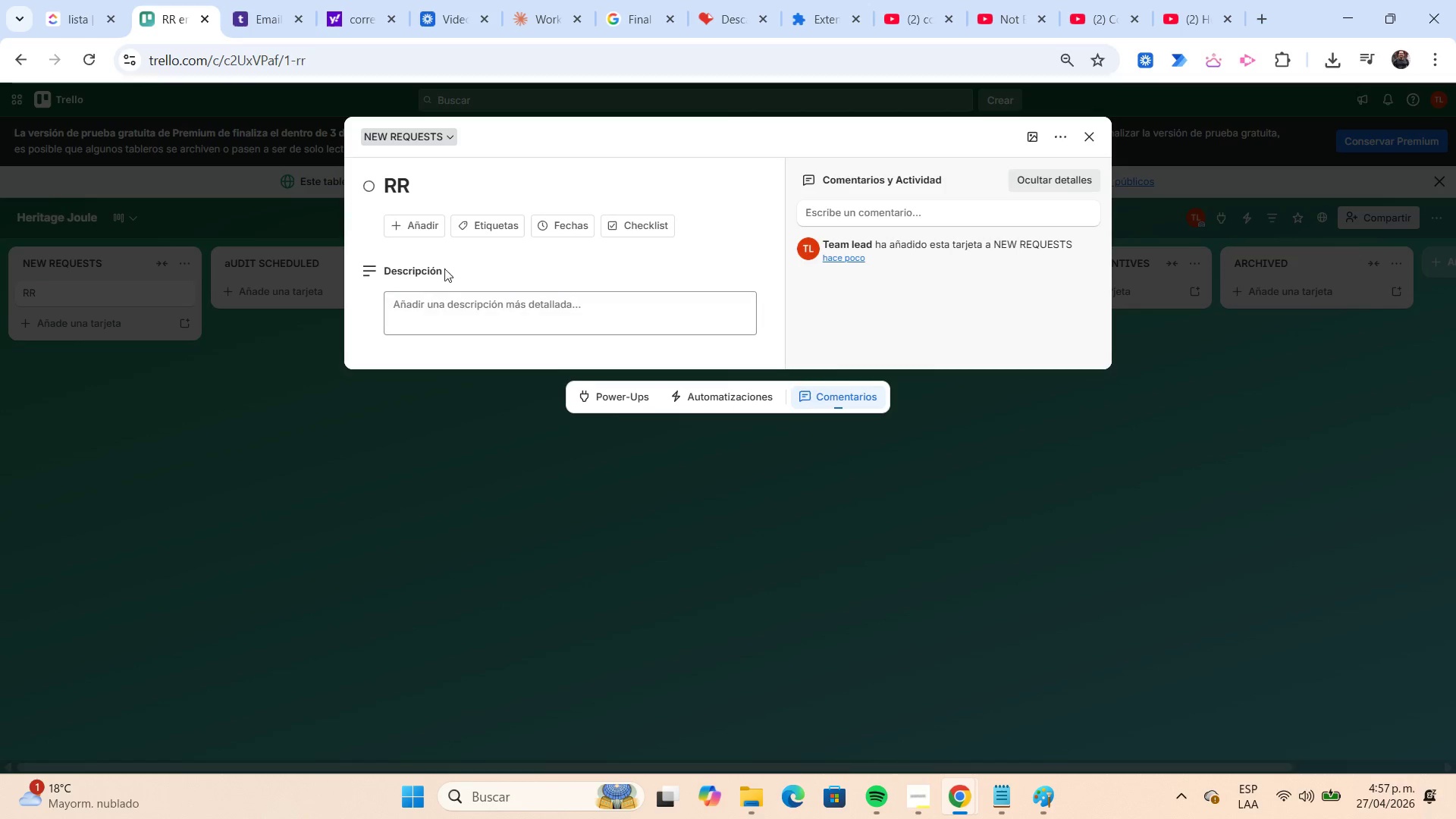 
left_click([422, 229])
 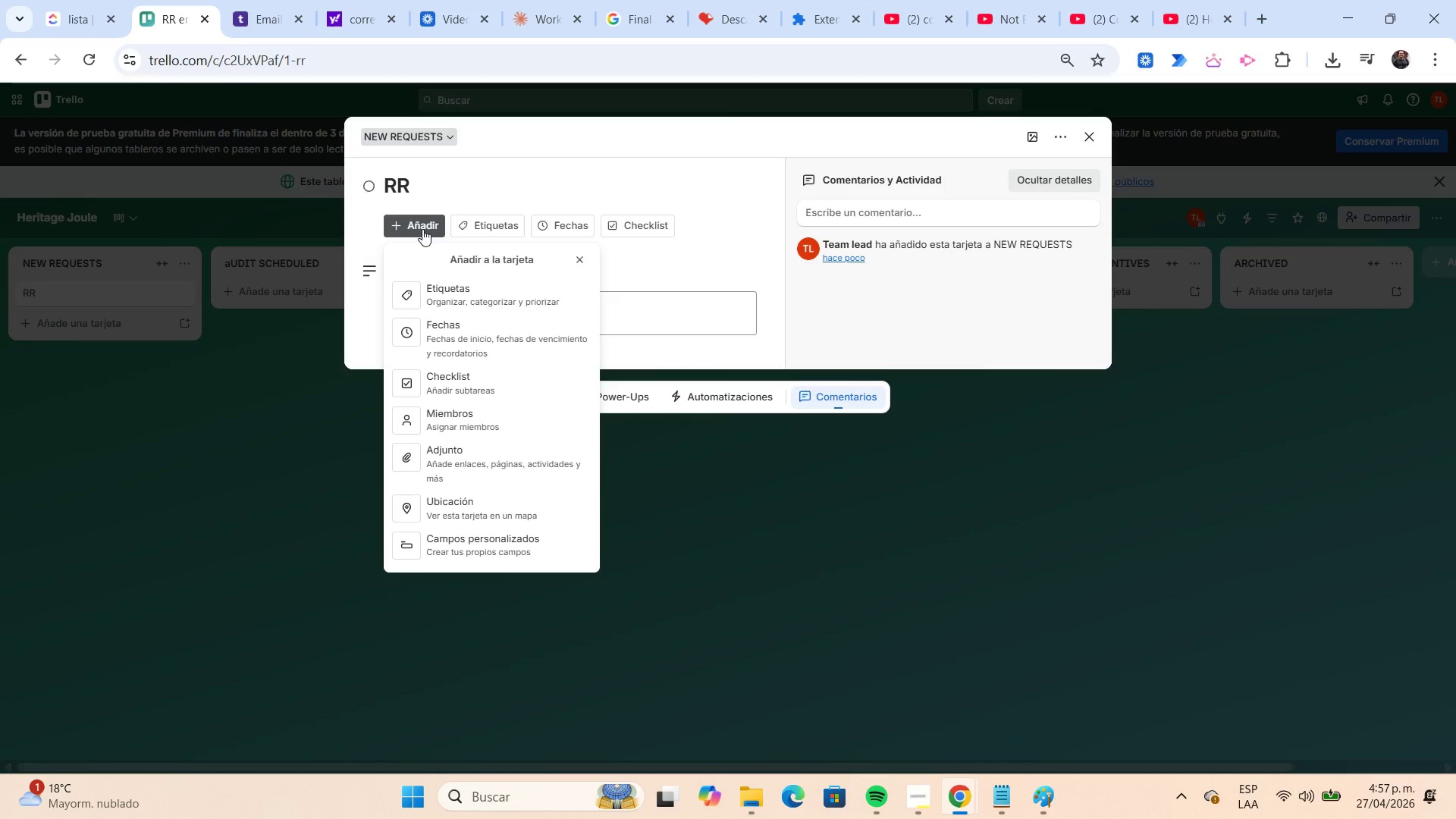 
wait(11.64)
 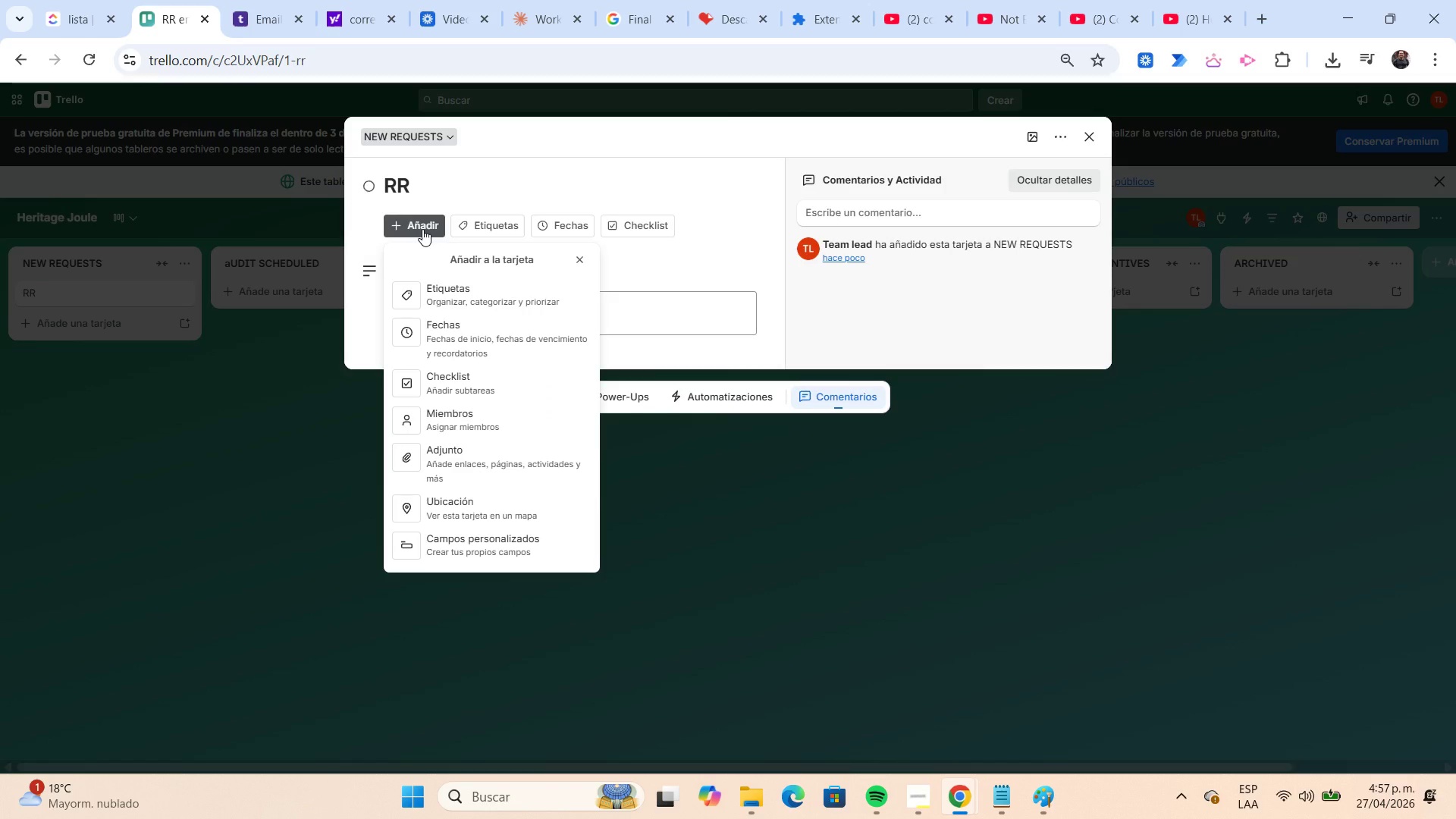 
left_click([451, 544])
 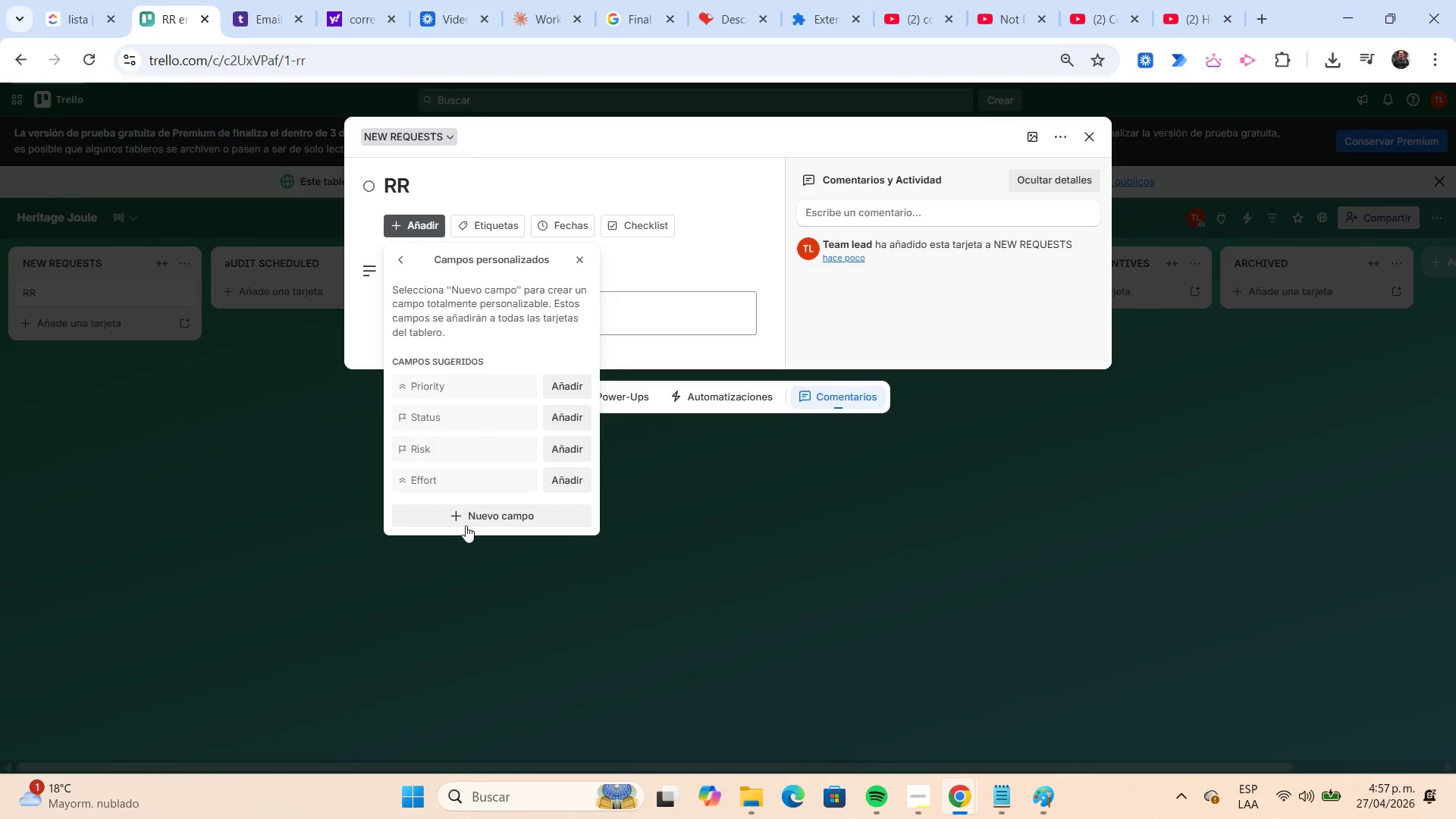 
left_click([467, 524])
 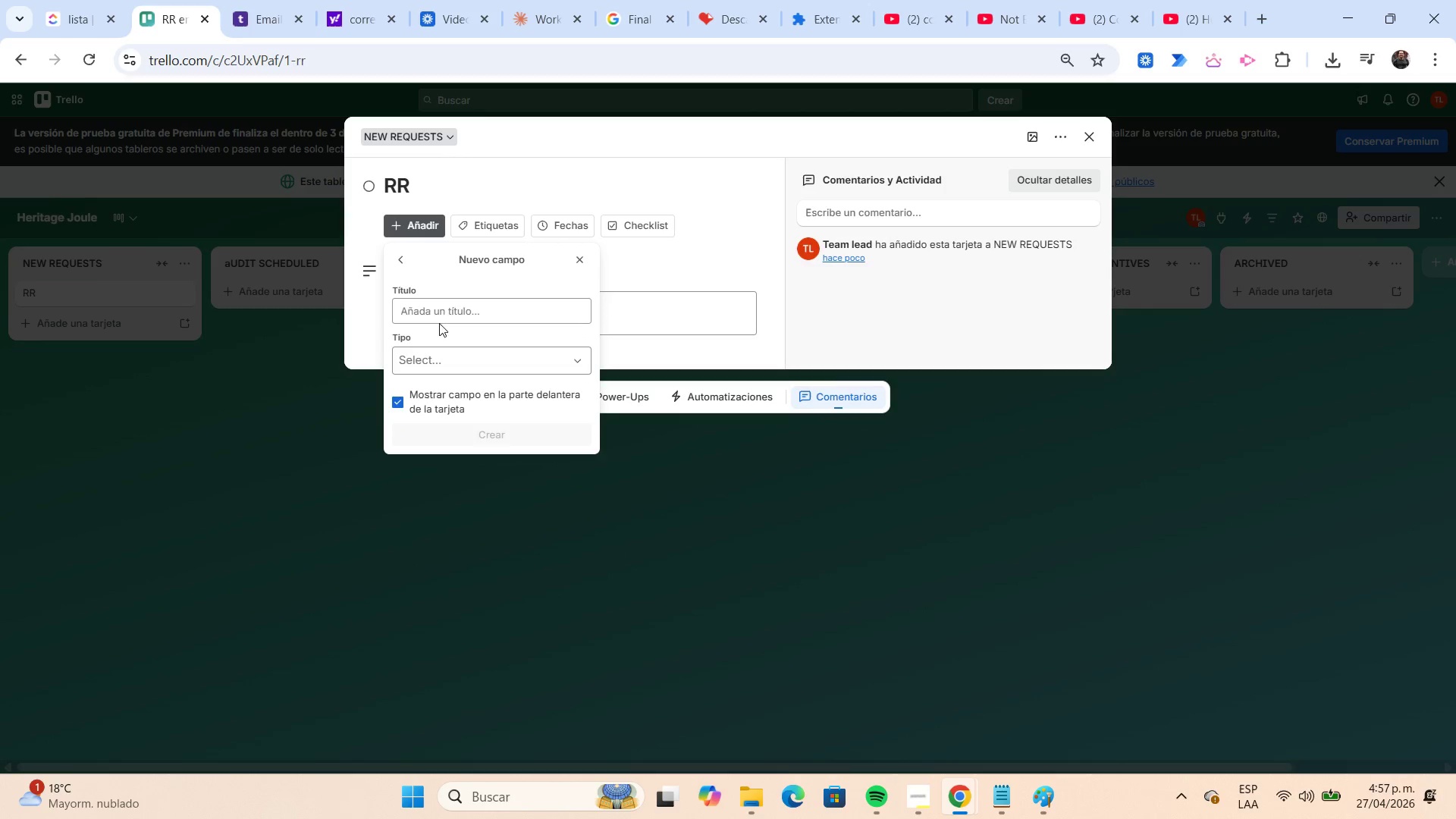 
left_click([439, 317])
 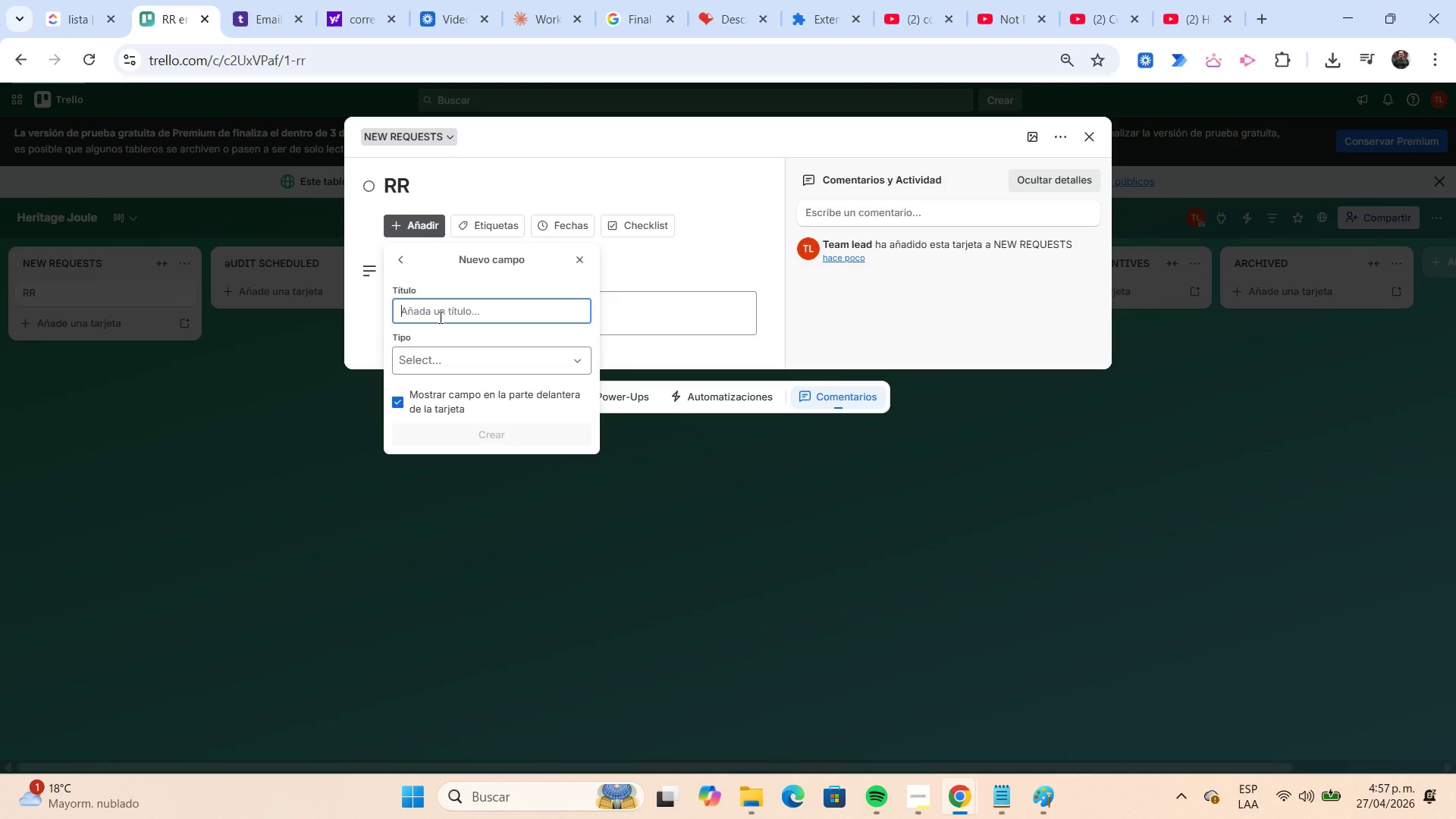 
type(Year Built)
 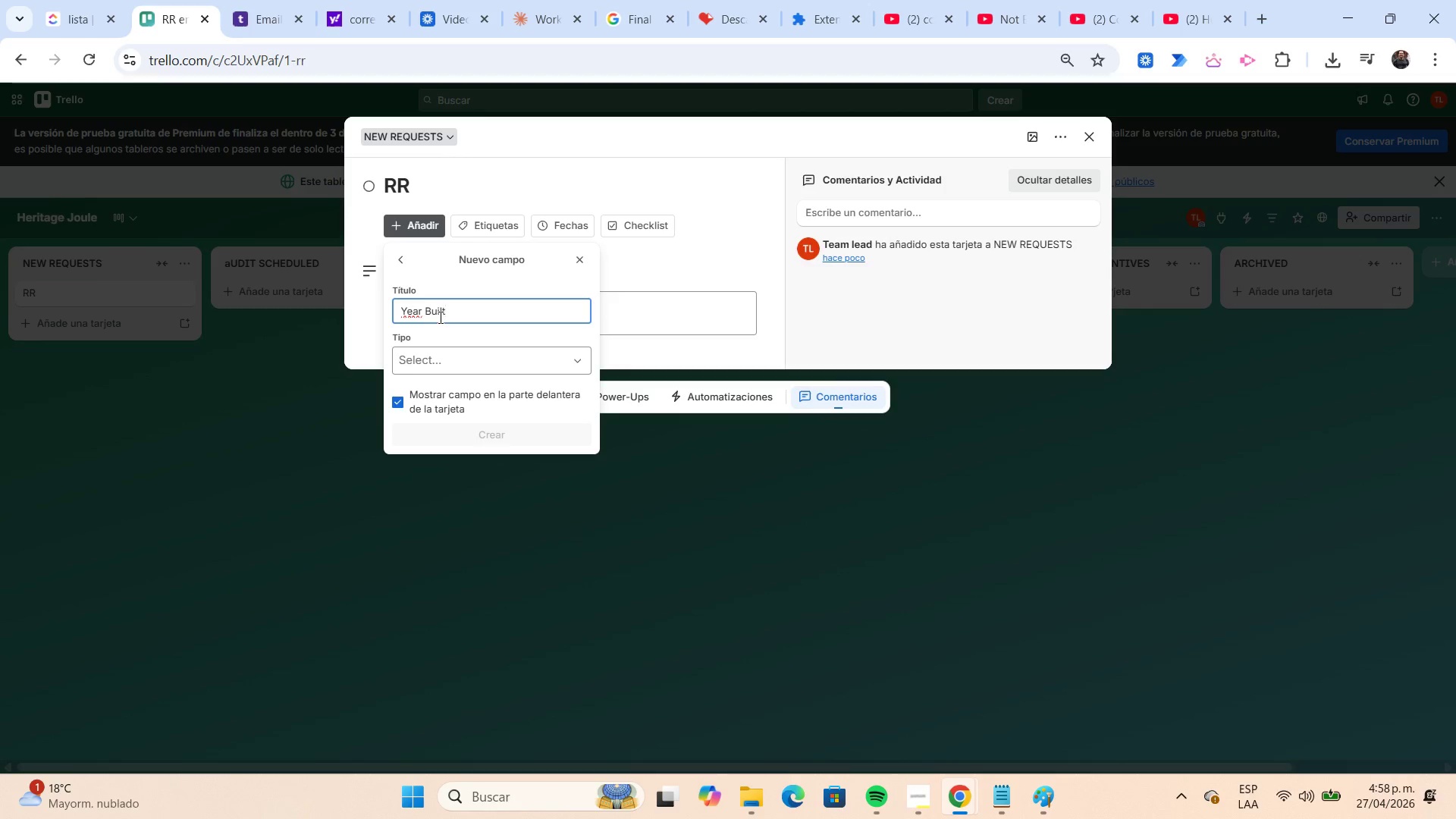 
left_click([484, 364])
 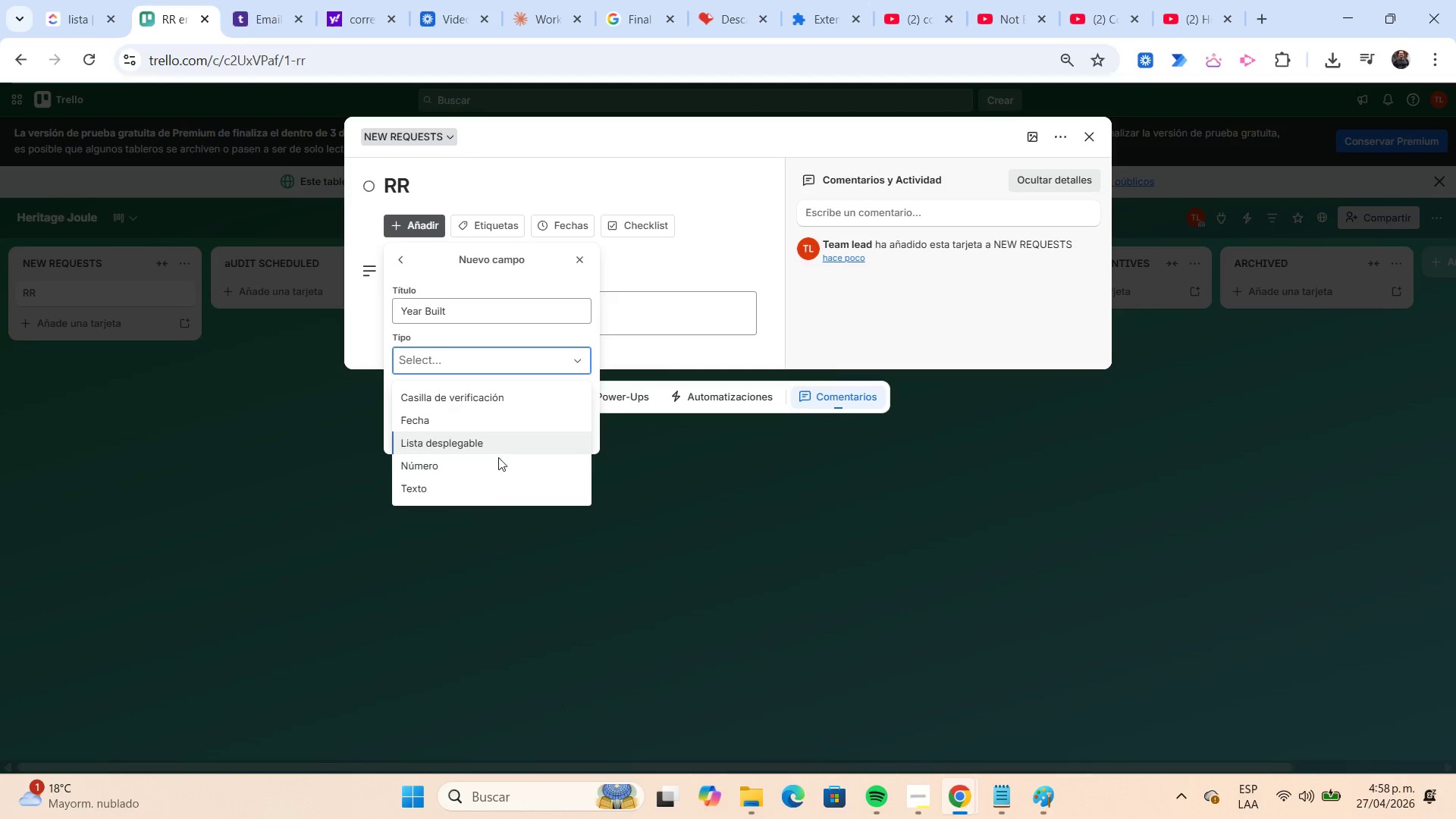 
left_click([497, 465])
 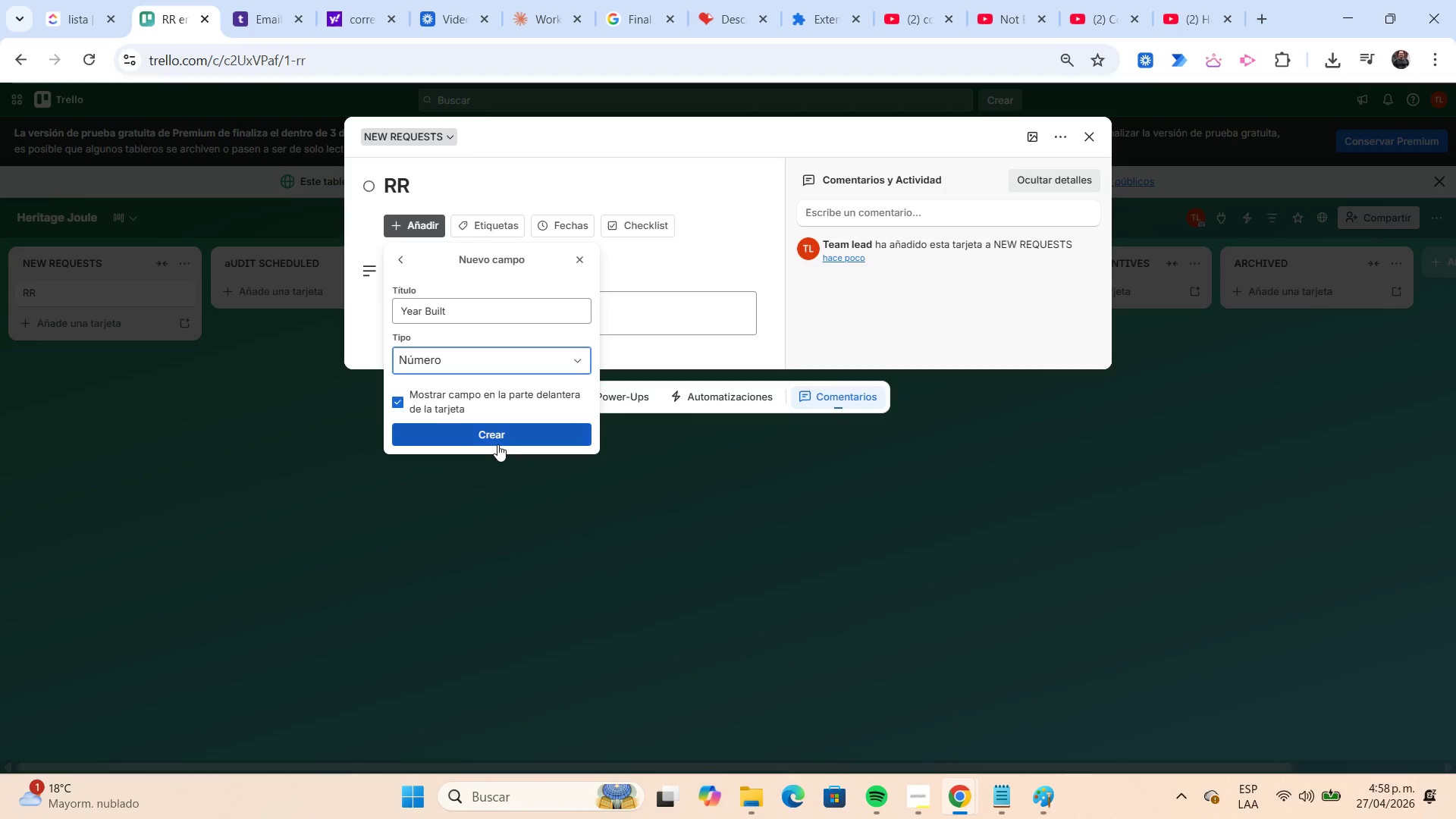 
left_click([497, 441])
 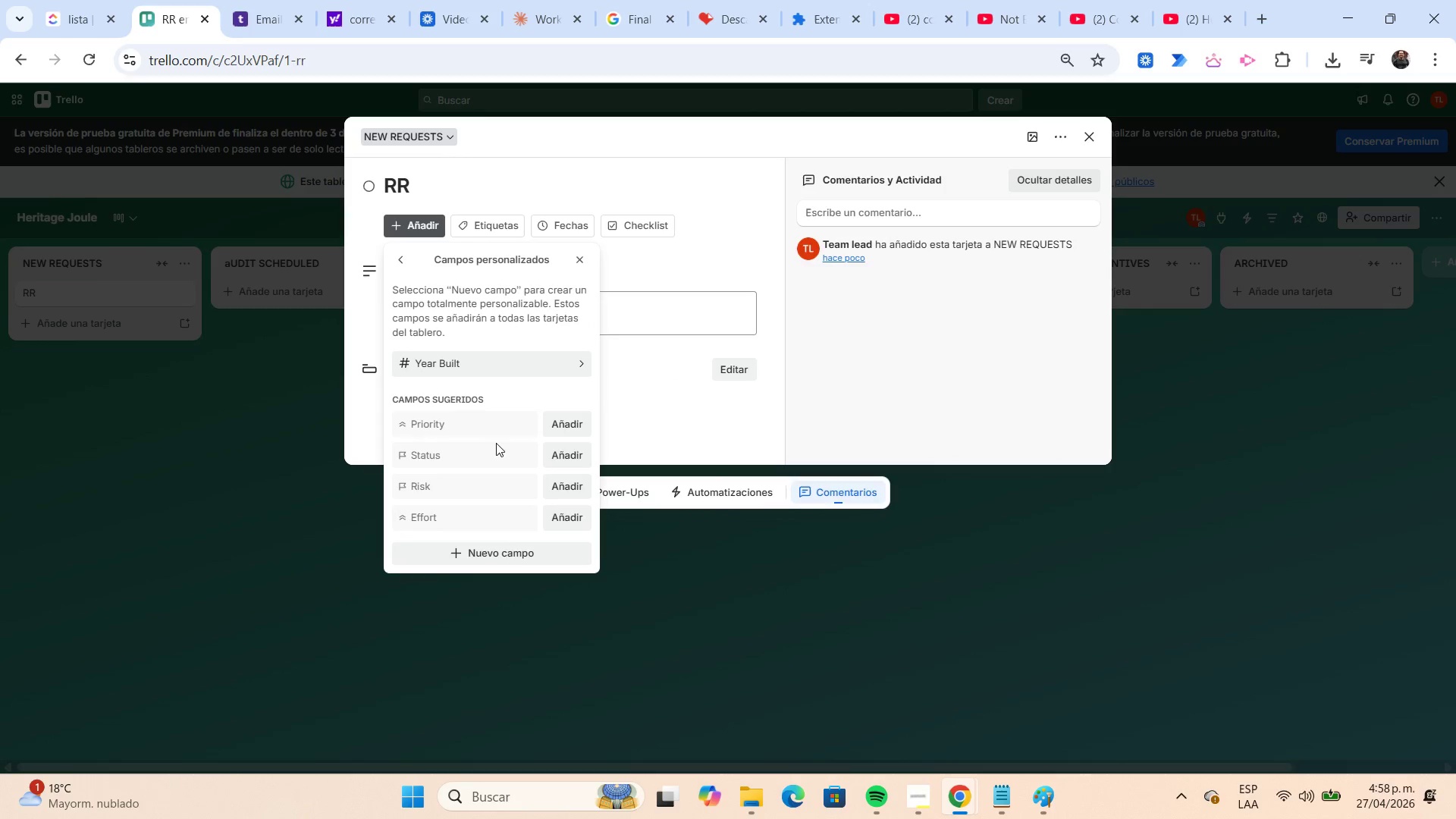 
left_click([497, 554])
 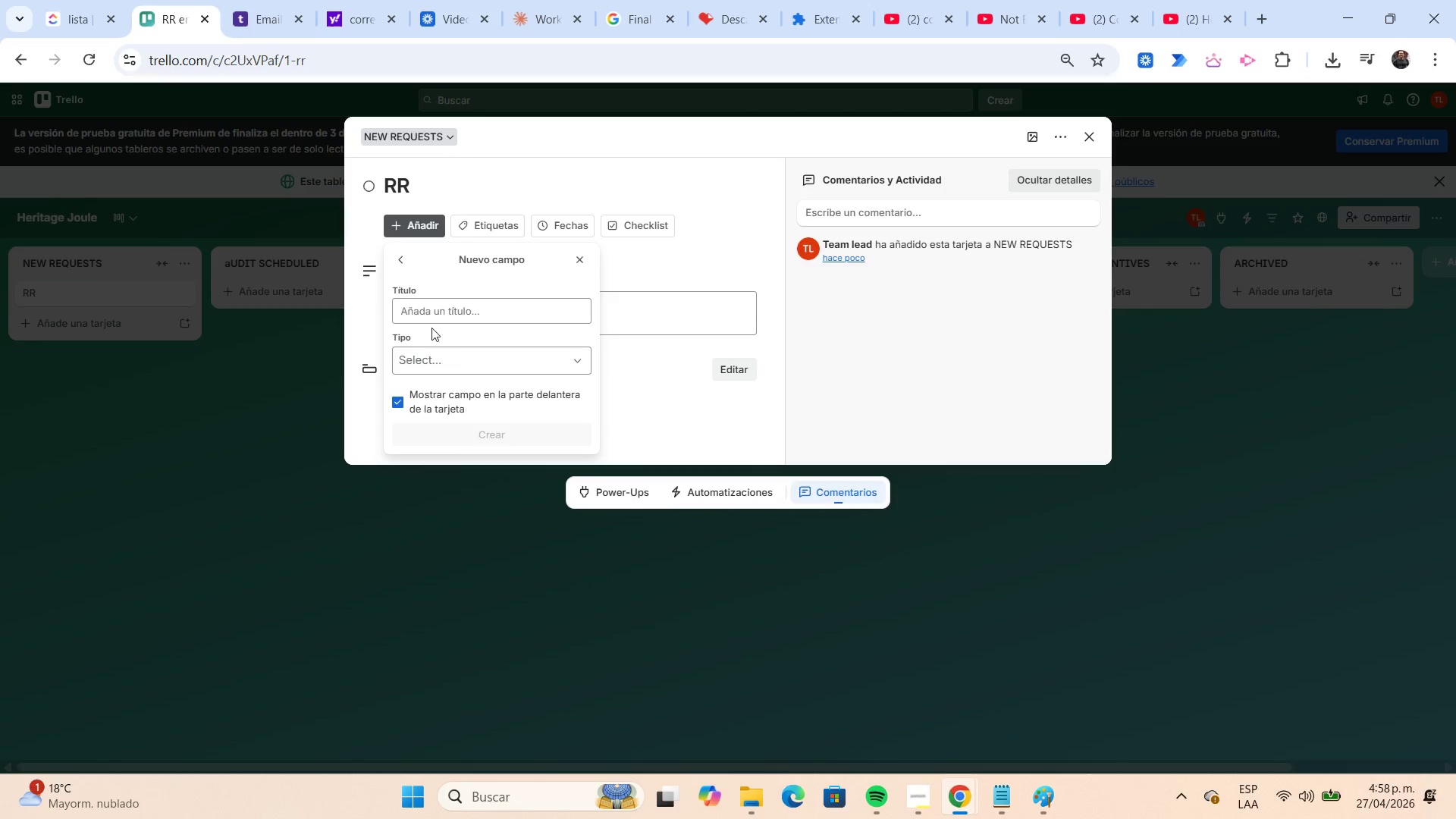 
left_click([428, 315])
 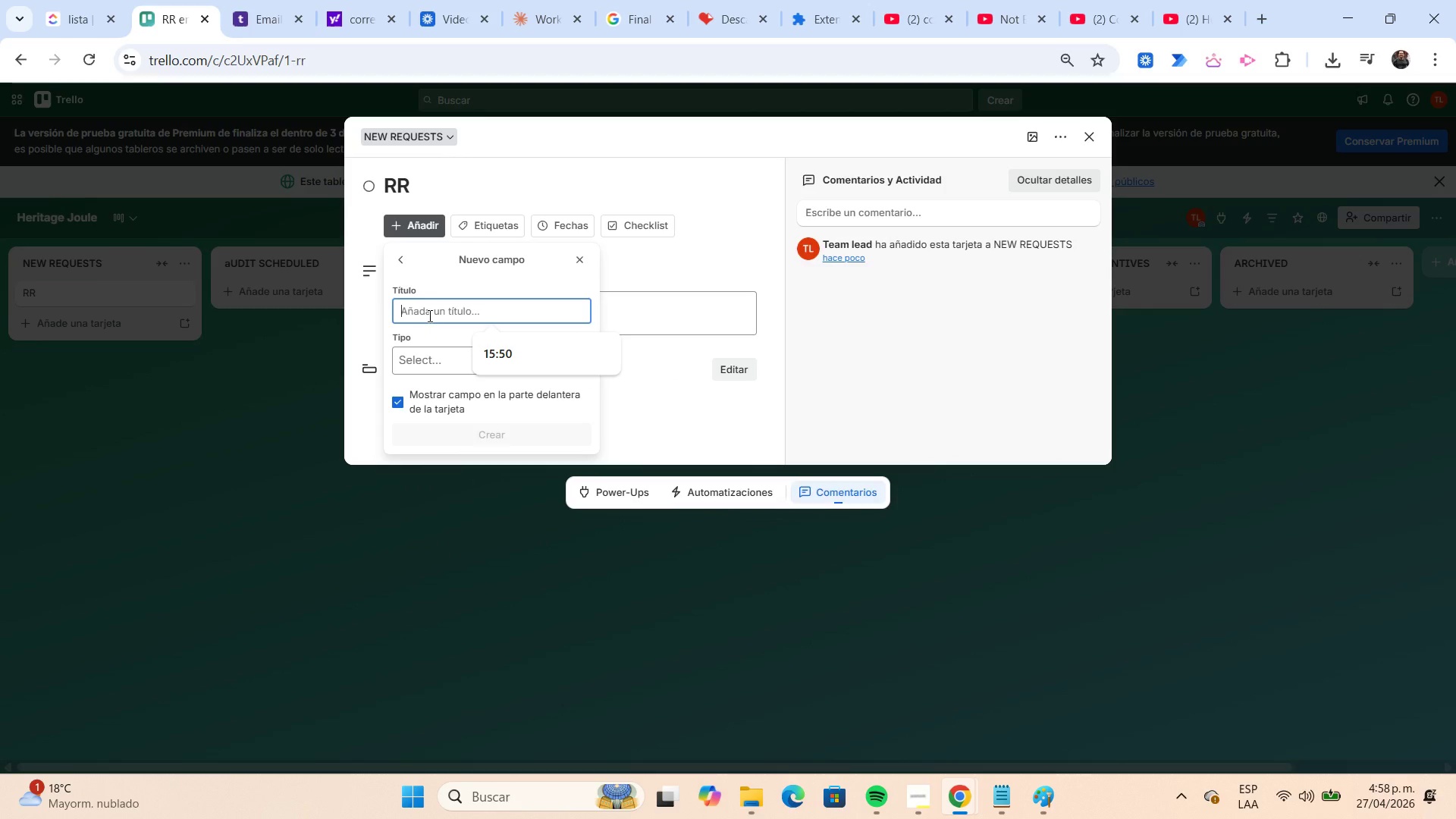 
type(Square Footage)
 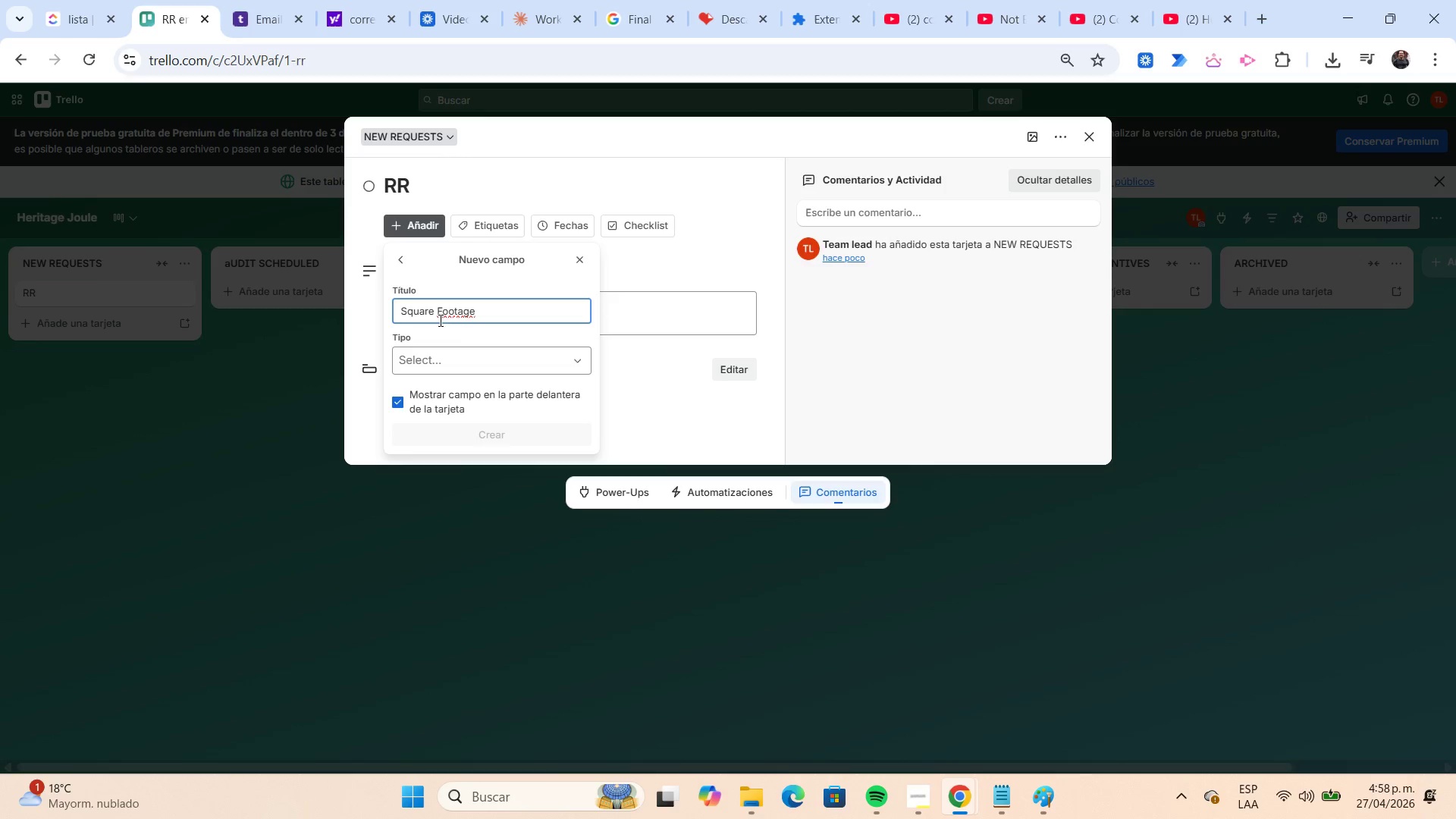 
left_click([456, 356])
 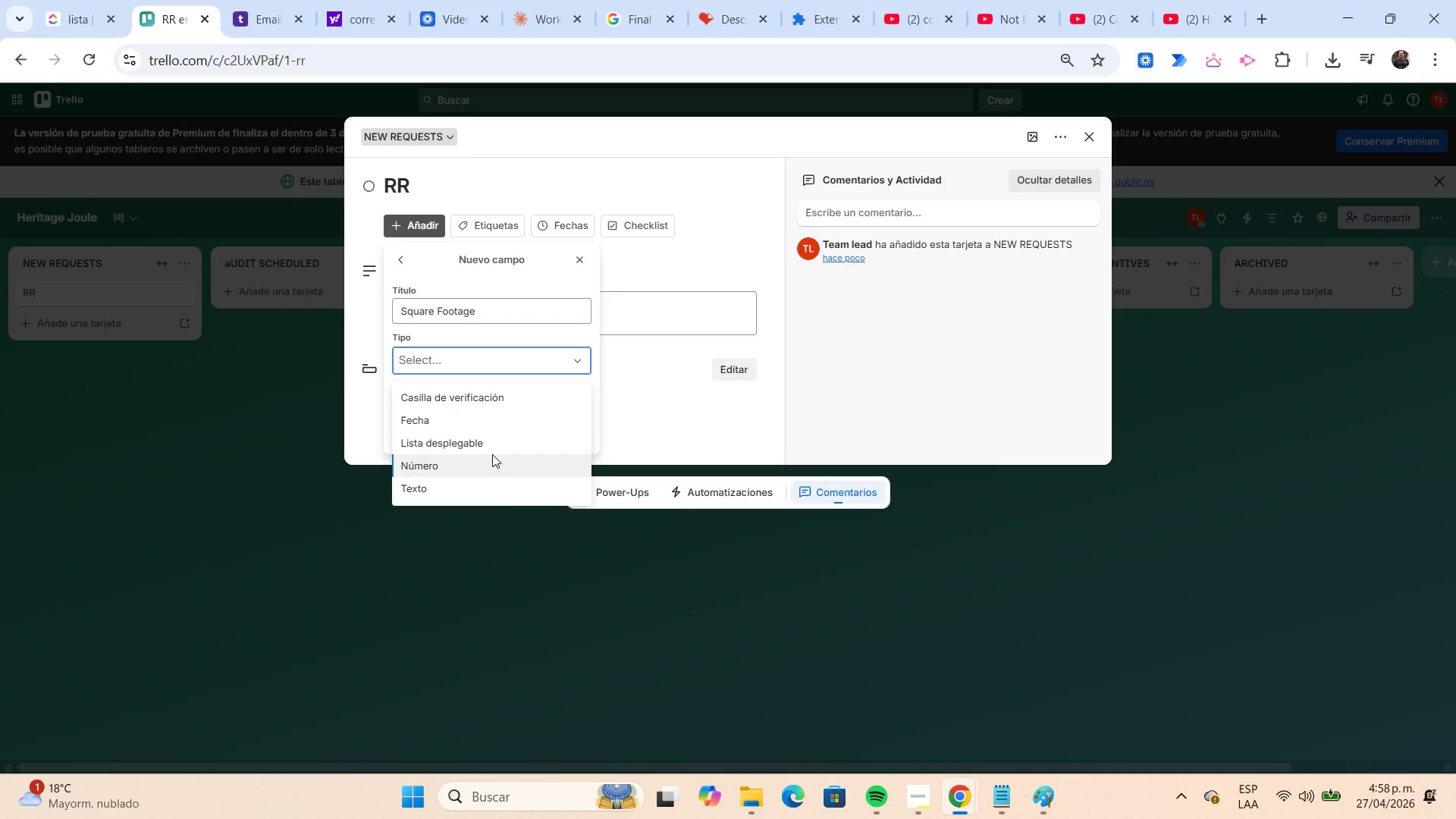 
left_click([494, 456])
 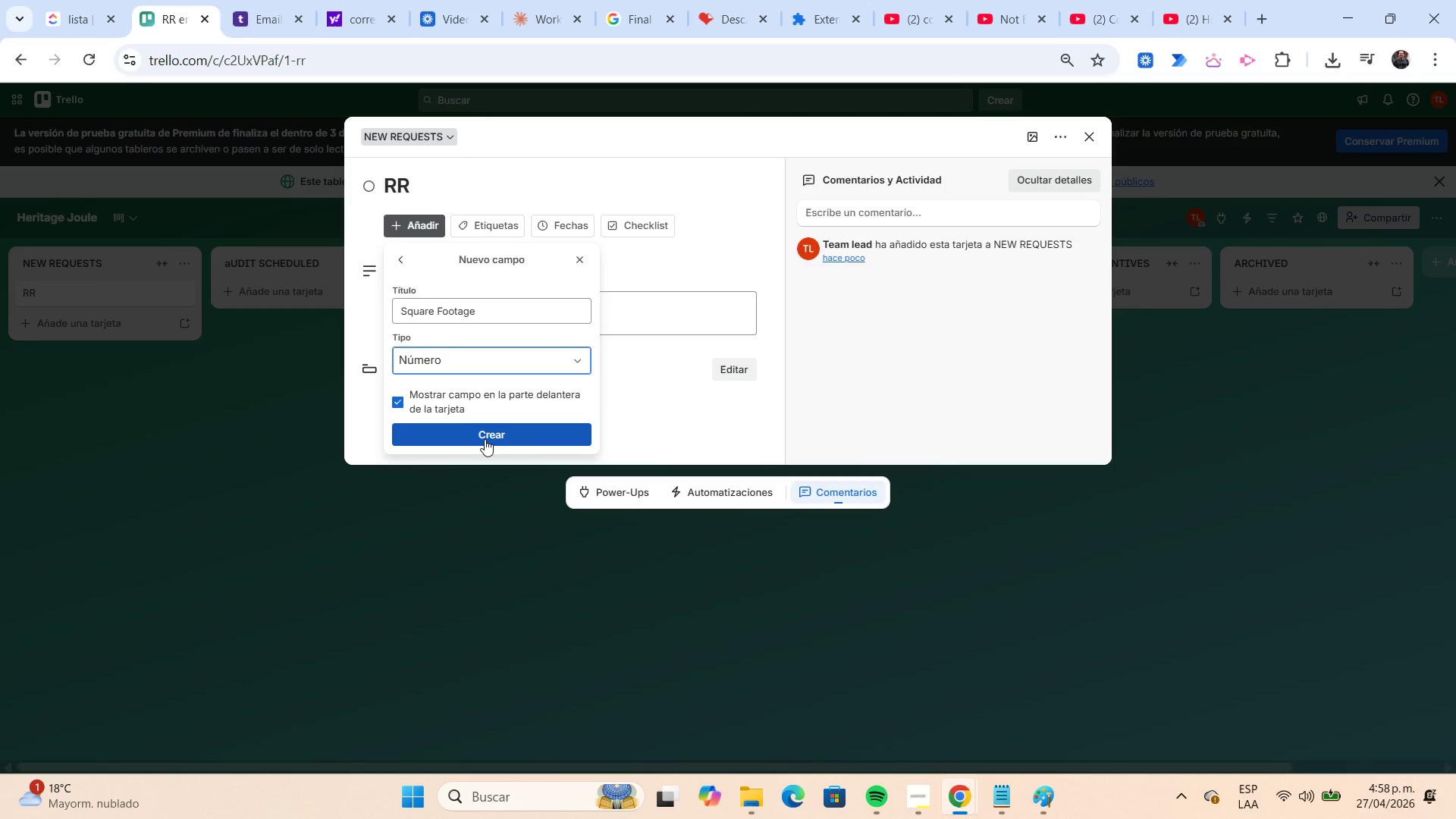 
left_click([485, 439])
 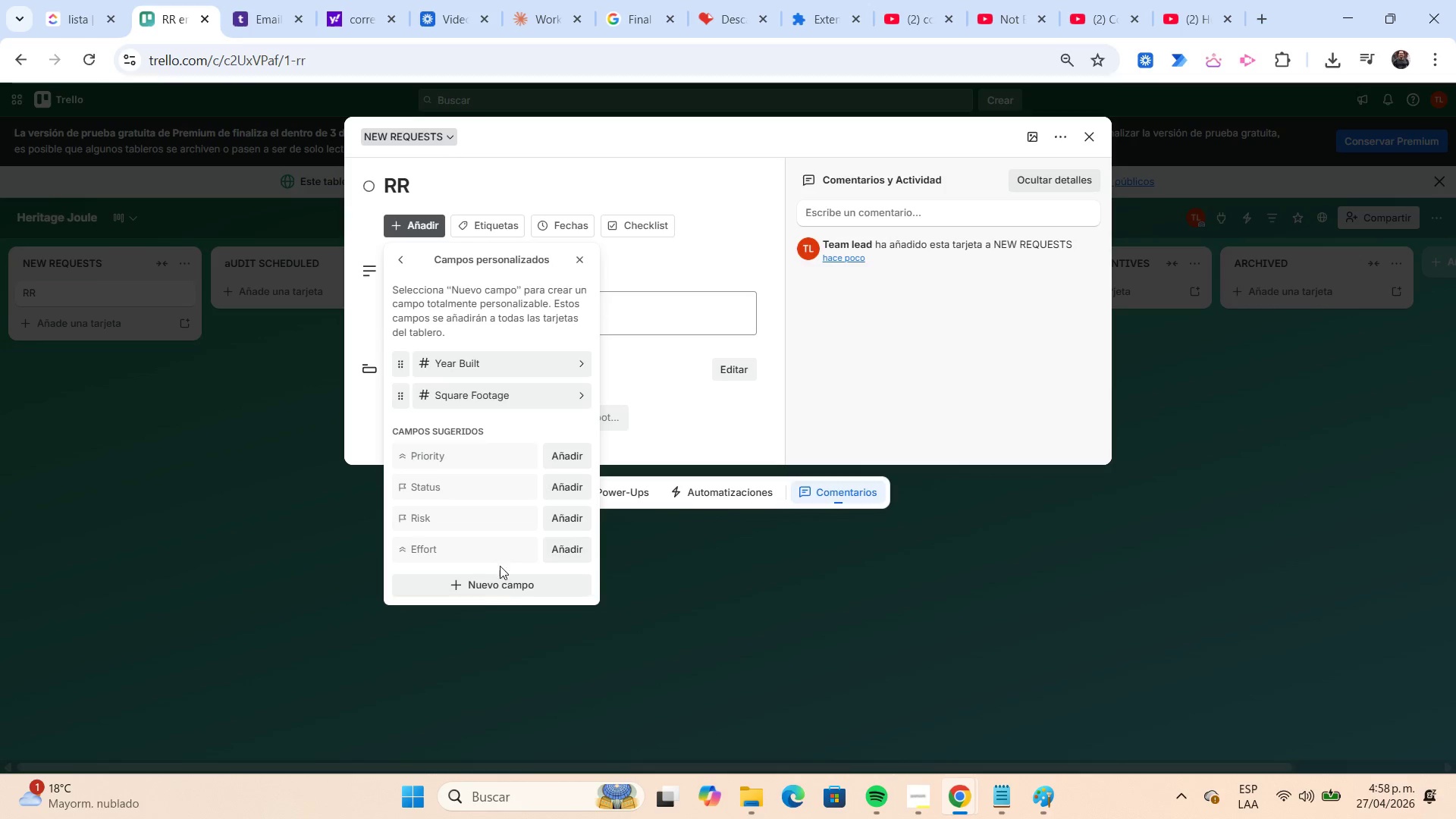 
left_click([500, 583])
 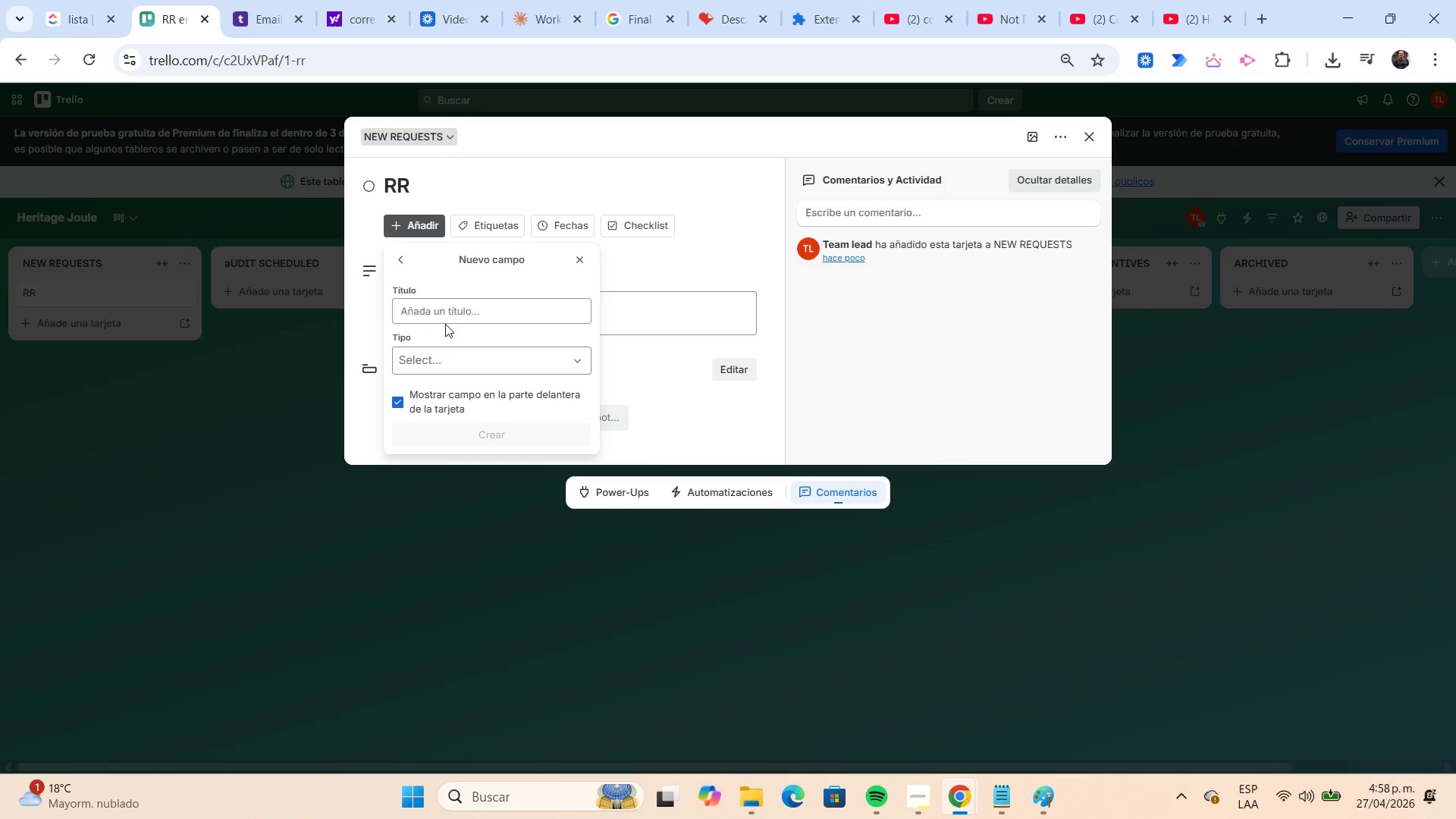 
left_click([444, 316])
 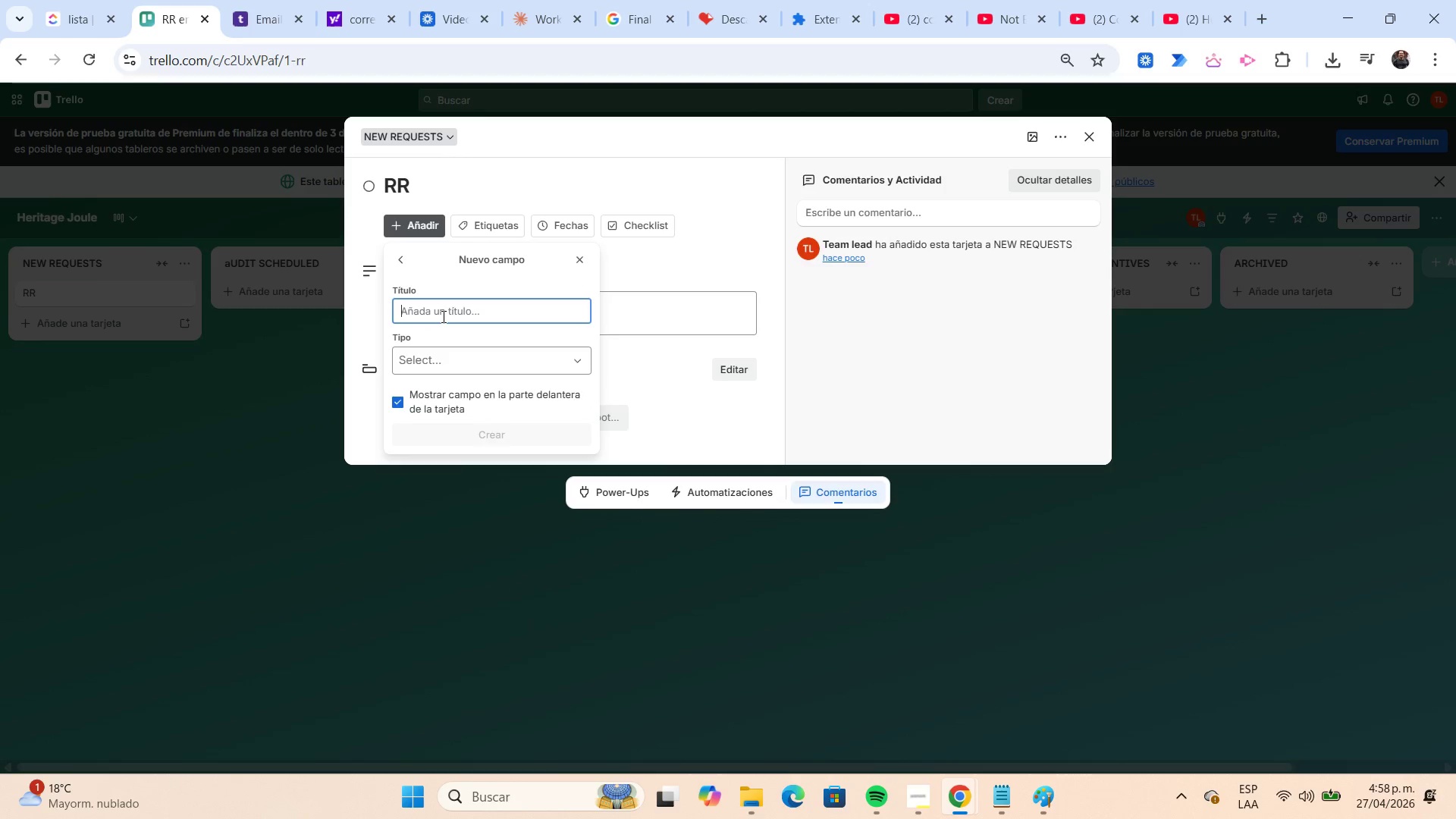 
type(Primary Heating Type)
 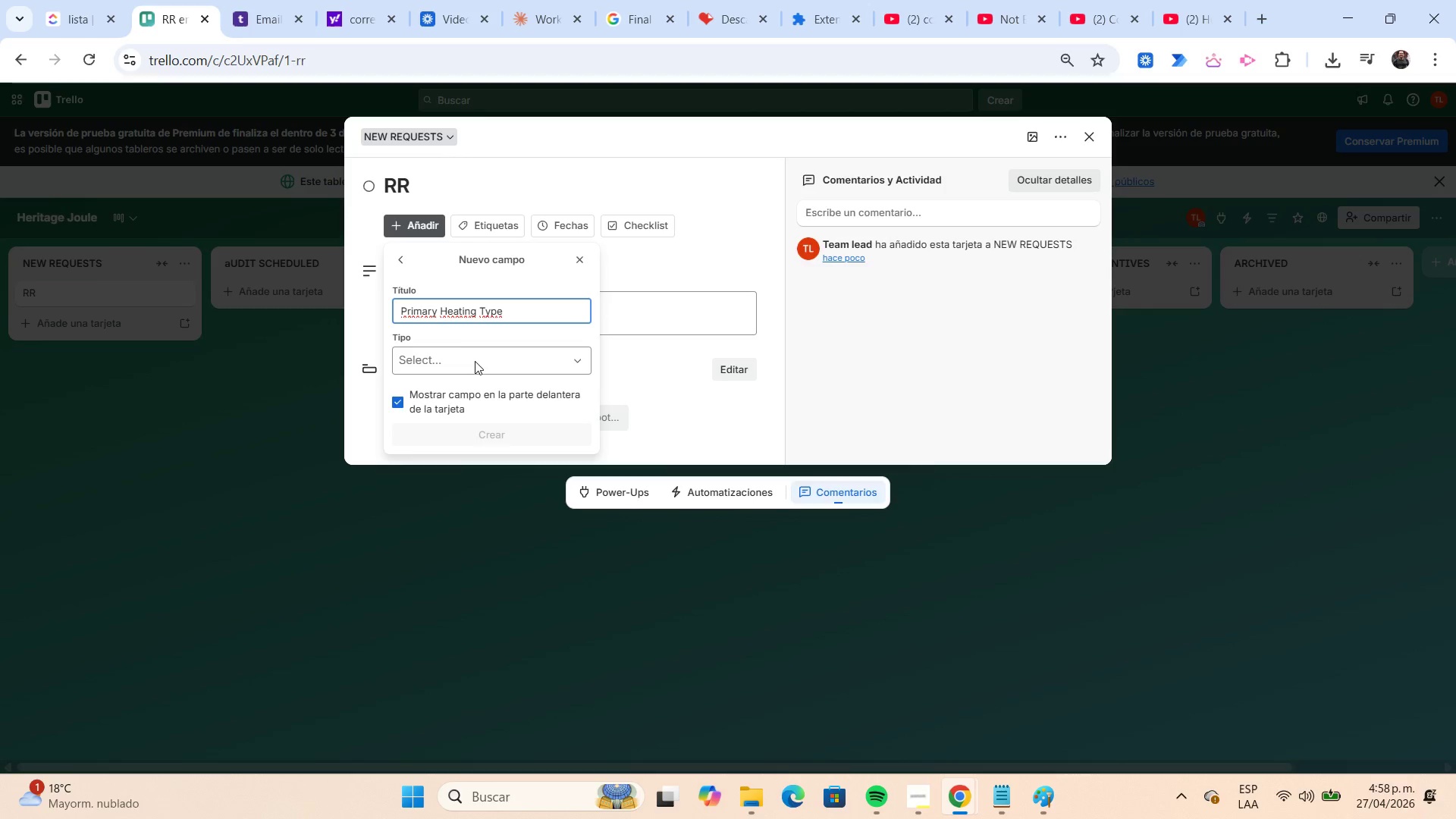 
left_click([475, 361])
 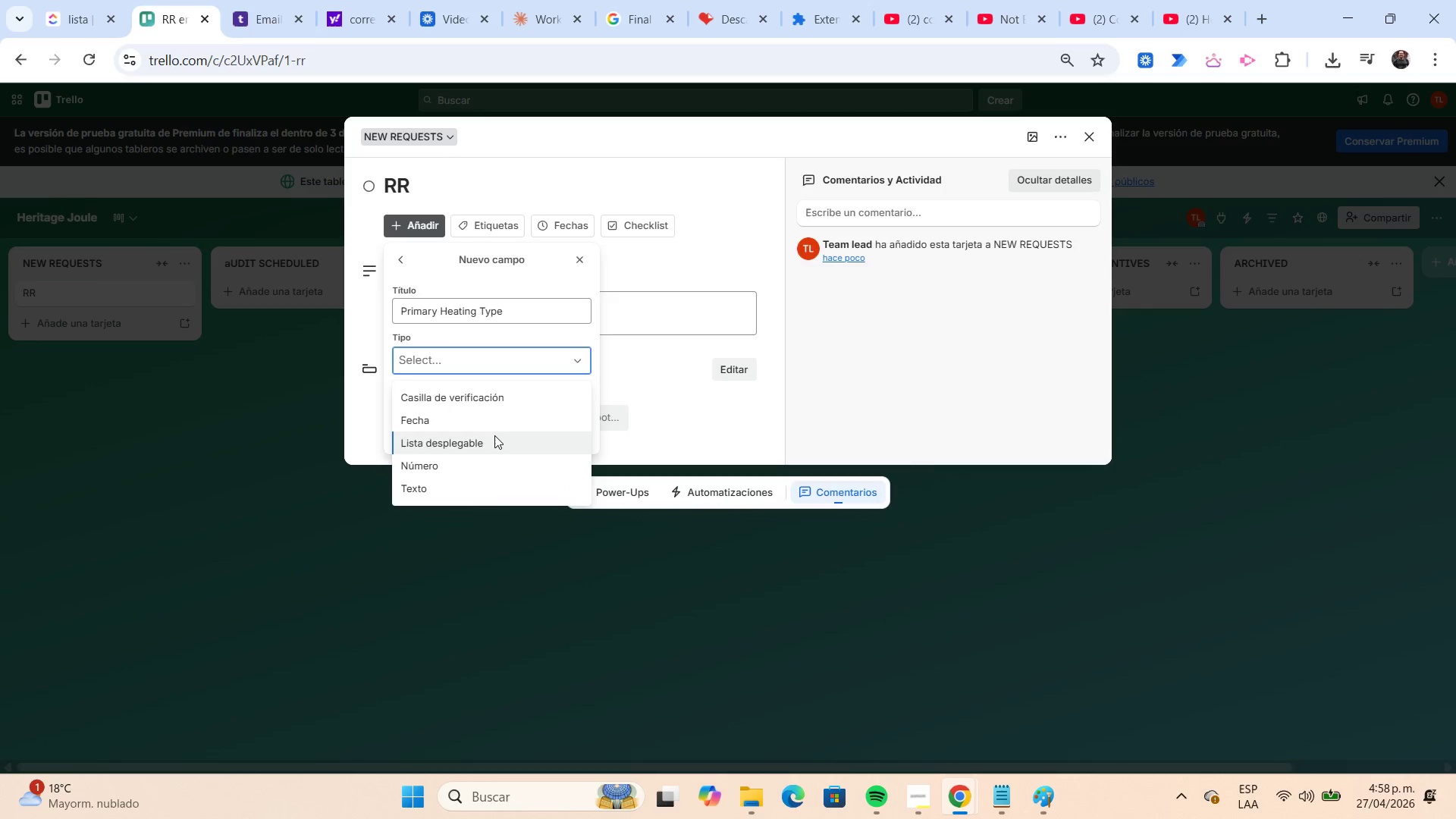 
left_click([494, 435])
 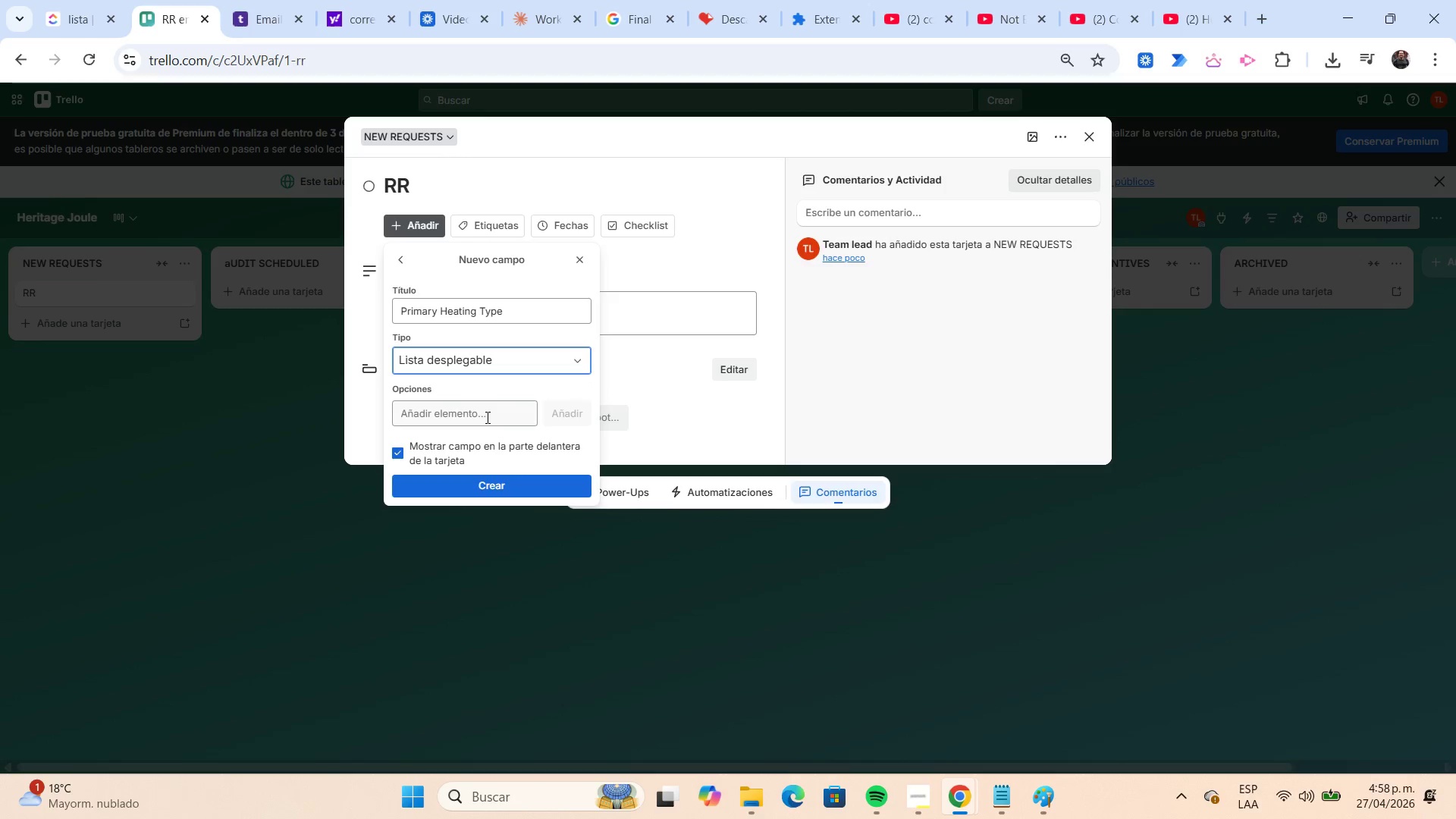 
left_click([486, 417])
 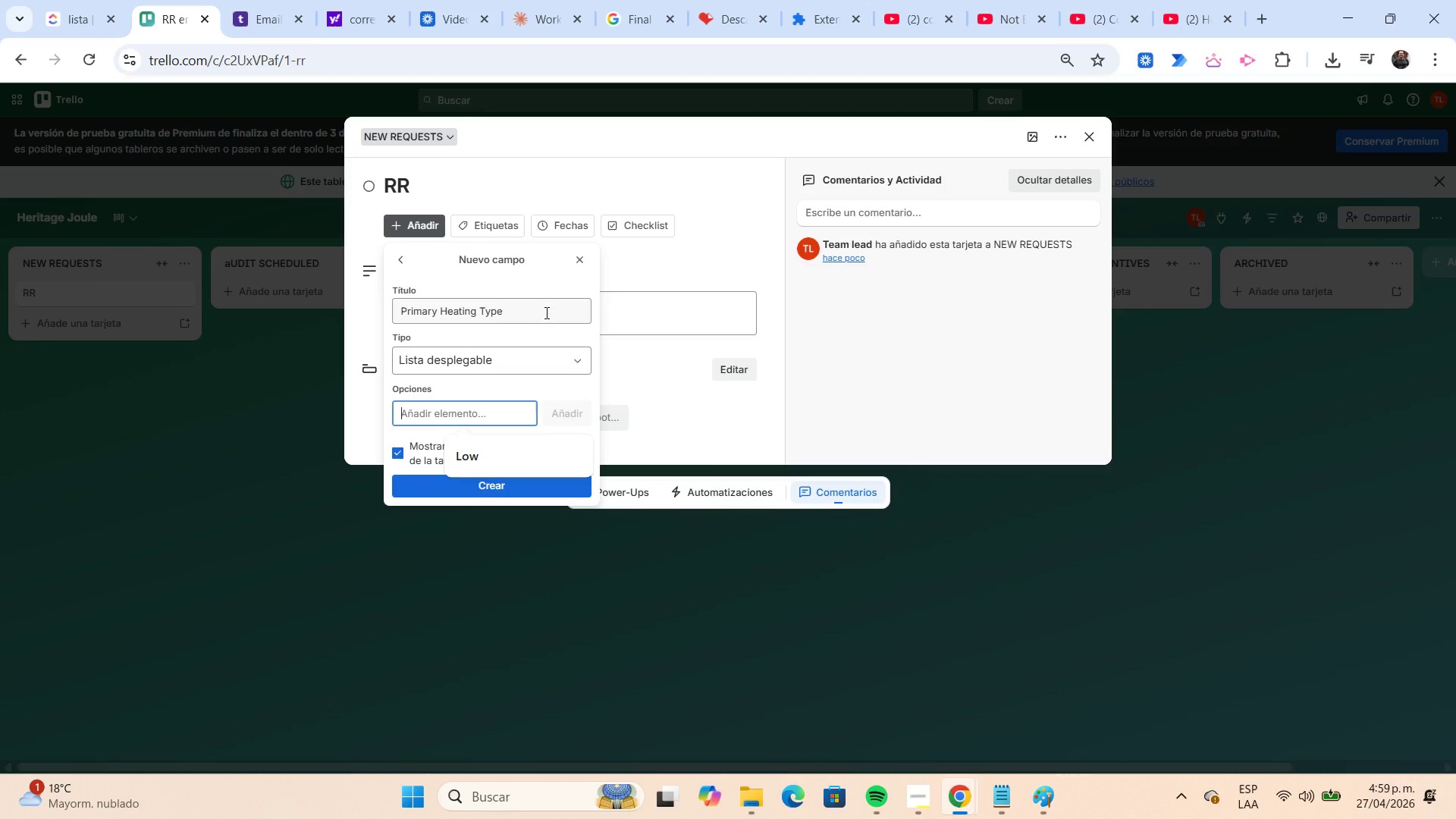 
wait(76.23)
 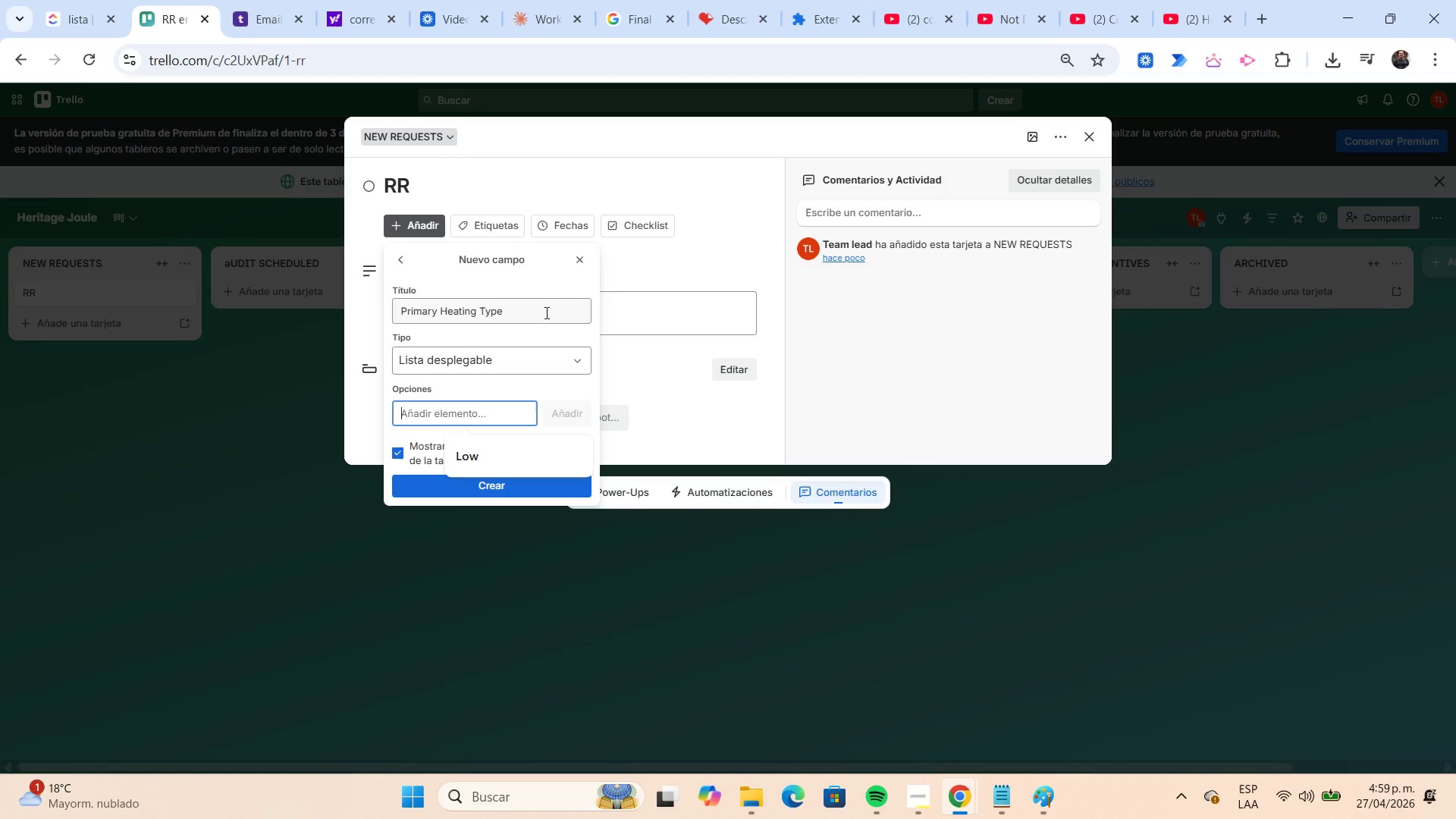 
key(Space)
 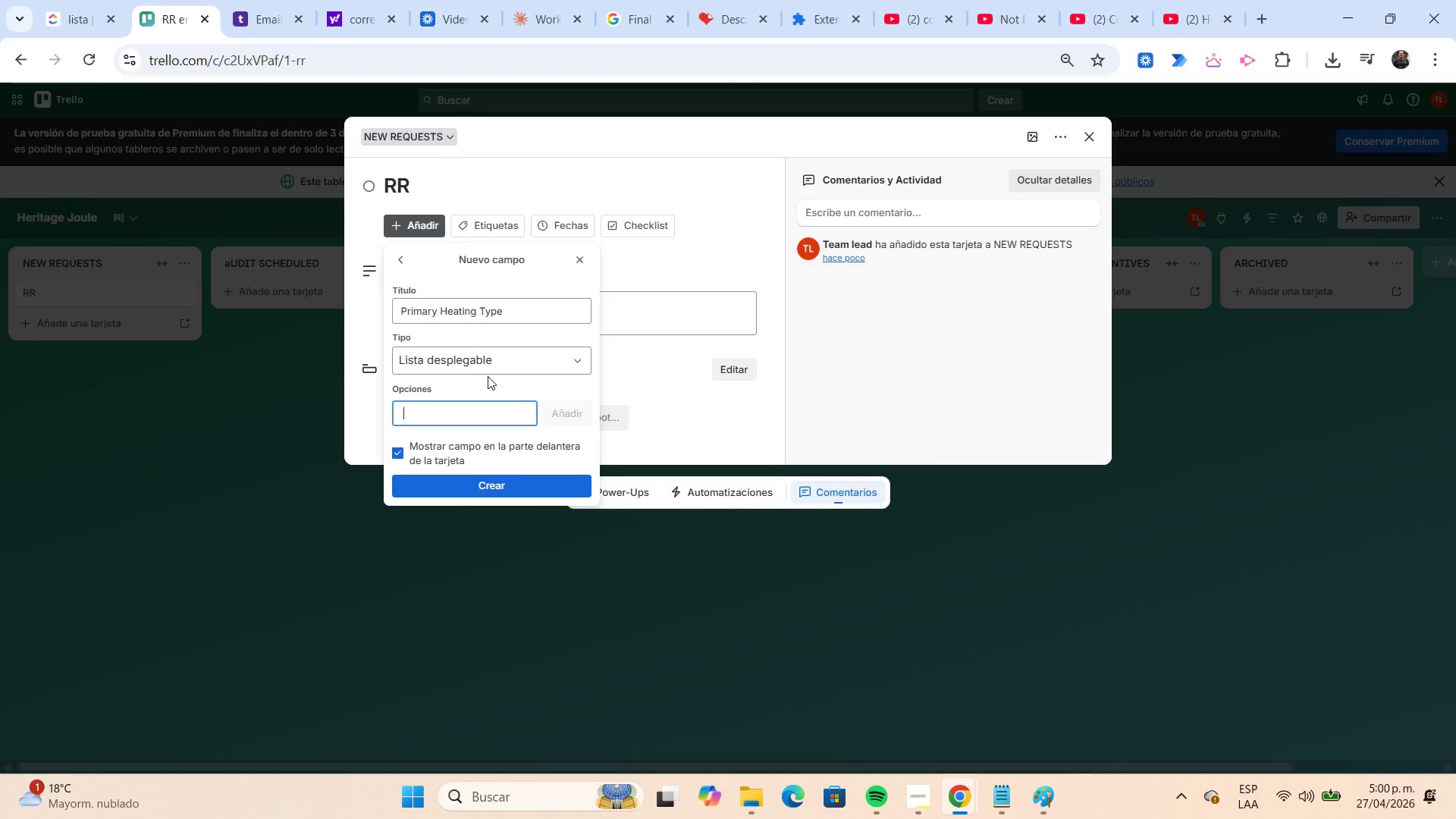 
wait(32.83)
 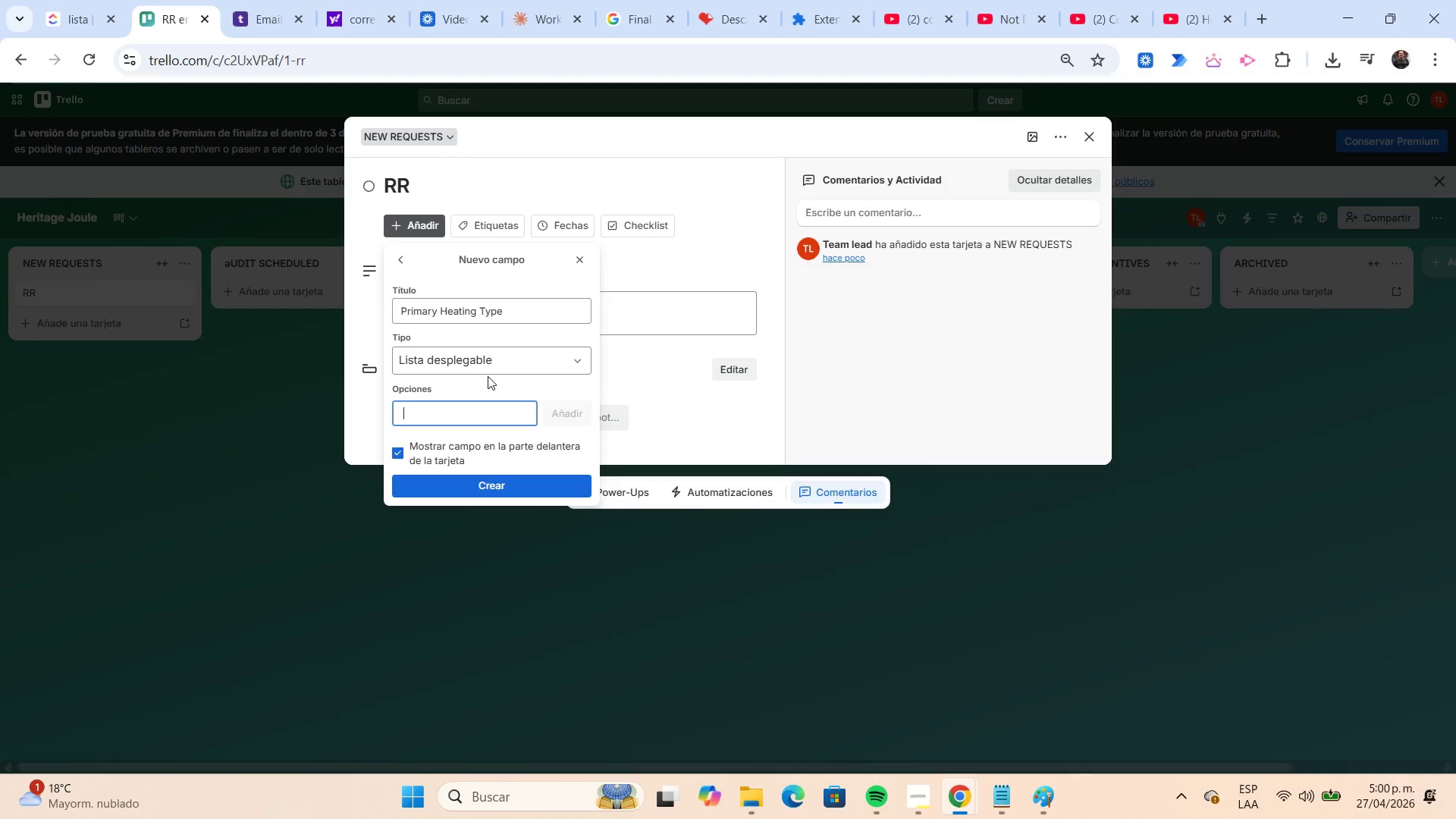 
type(Biler)
key(Backspace)
key(Backspace)
key(Backspace)
key(Backspace)
type(oiler)
 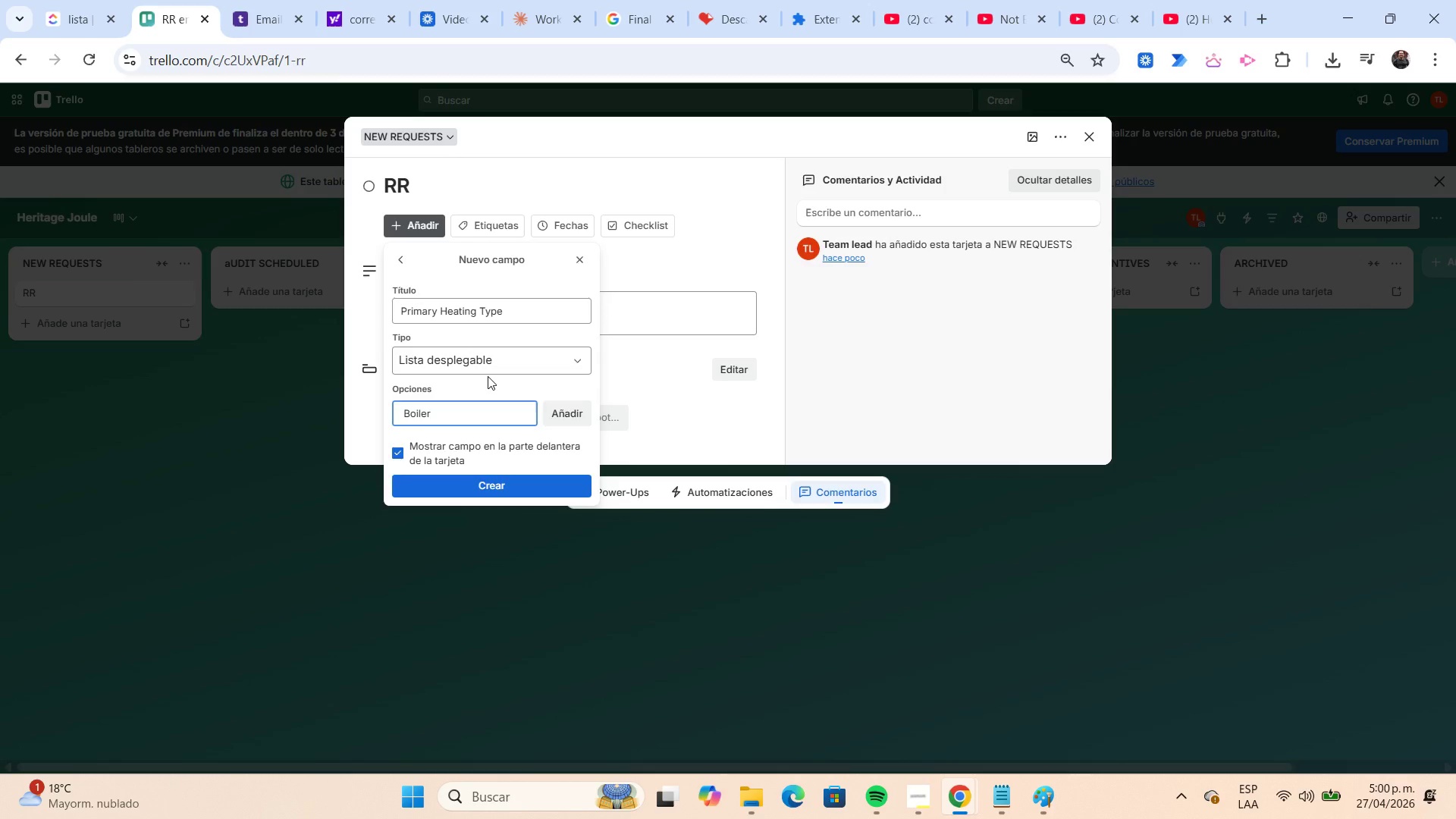 
key(Enter)
 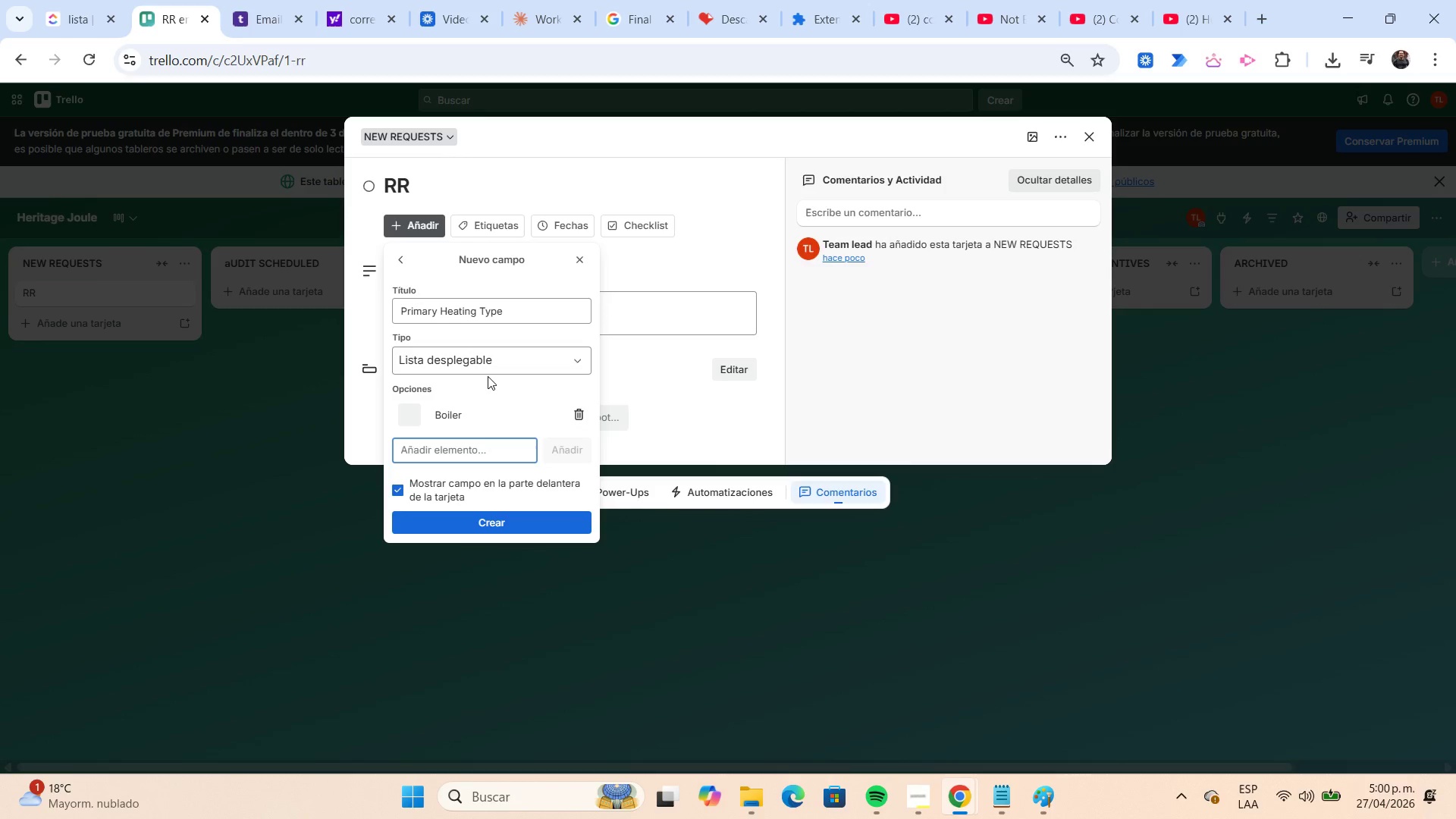 
type(Electric Baseboard)
 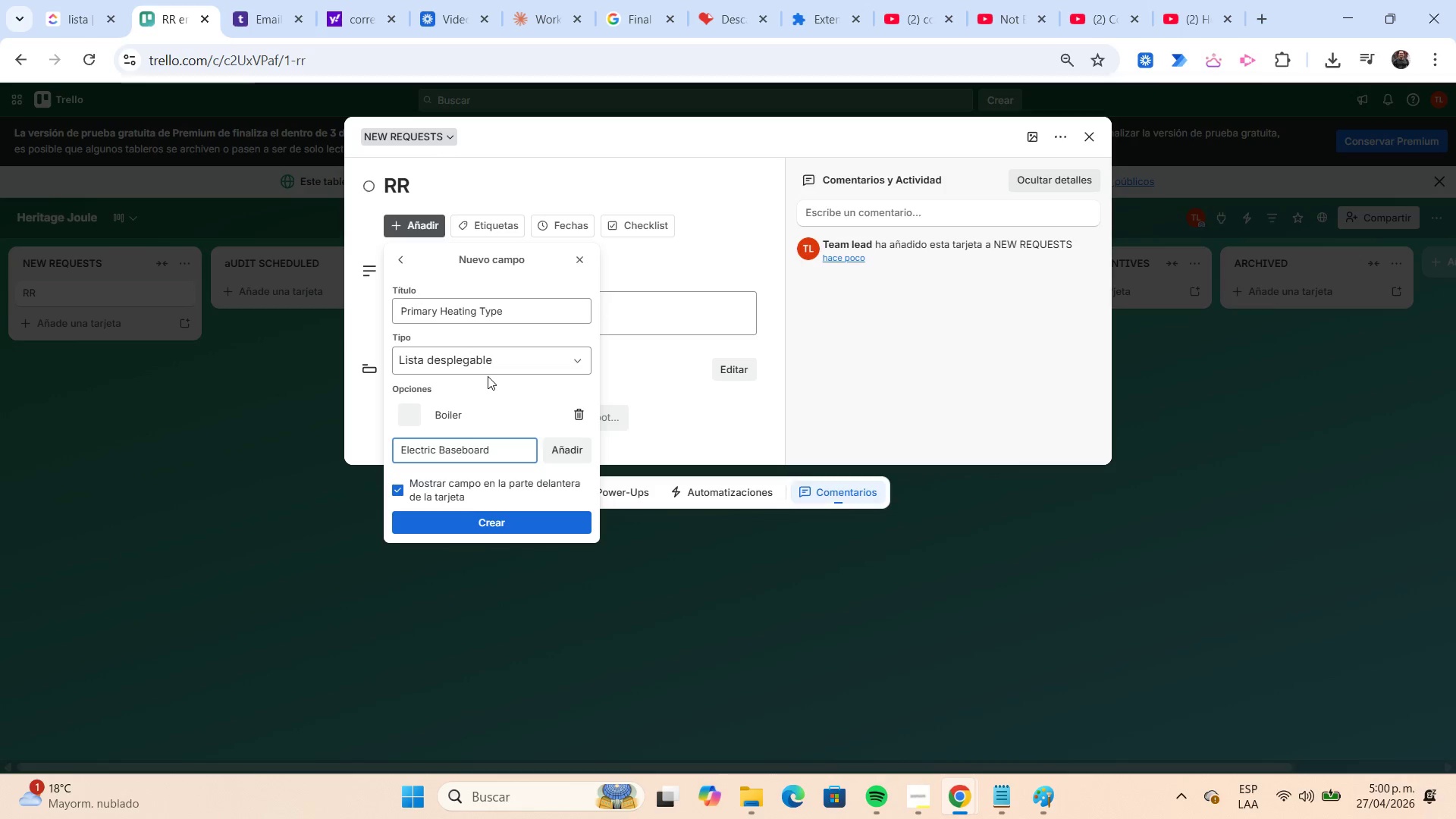 
key(Enter)
 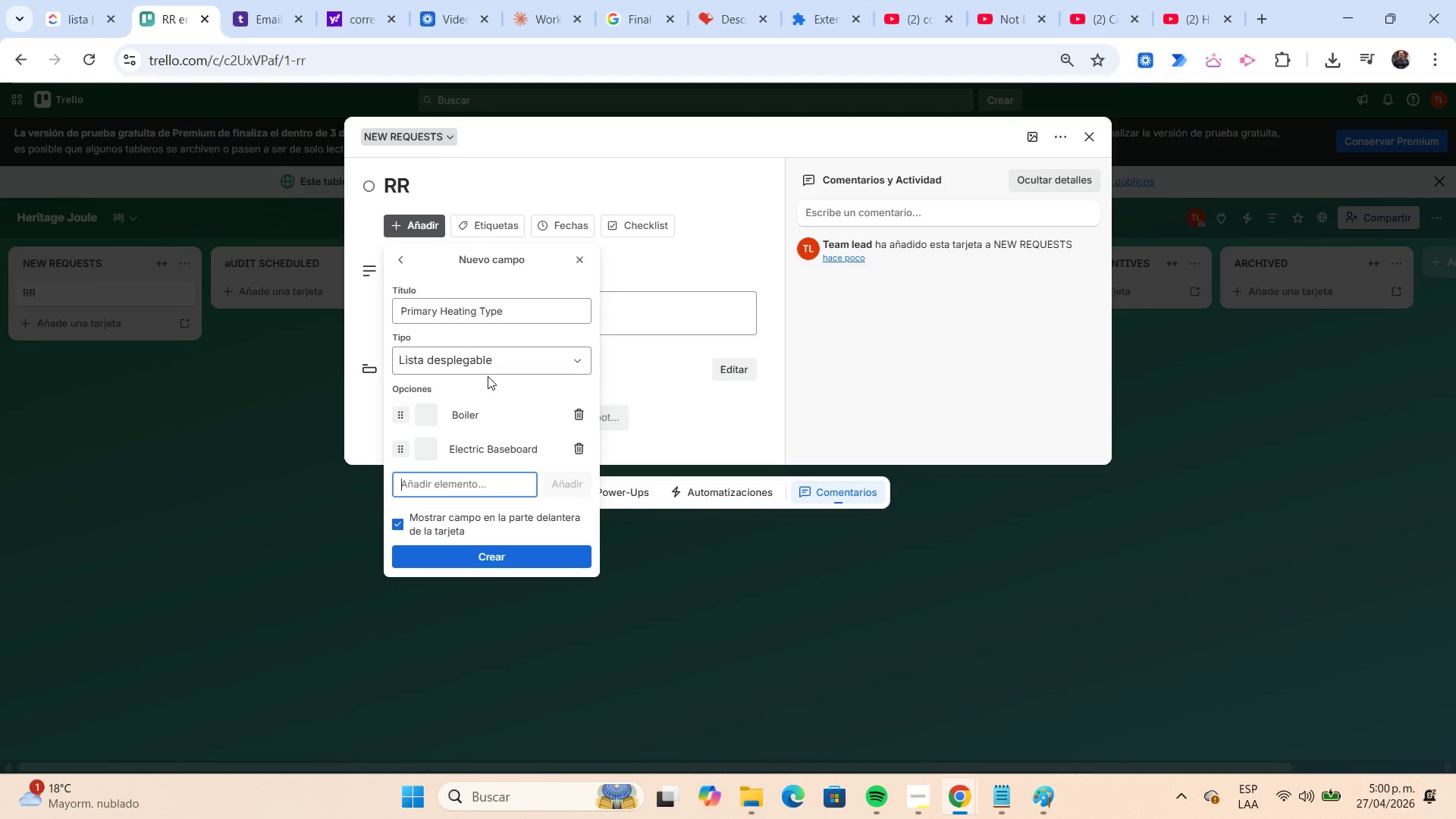 
type(Gas Fireplace)
 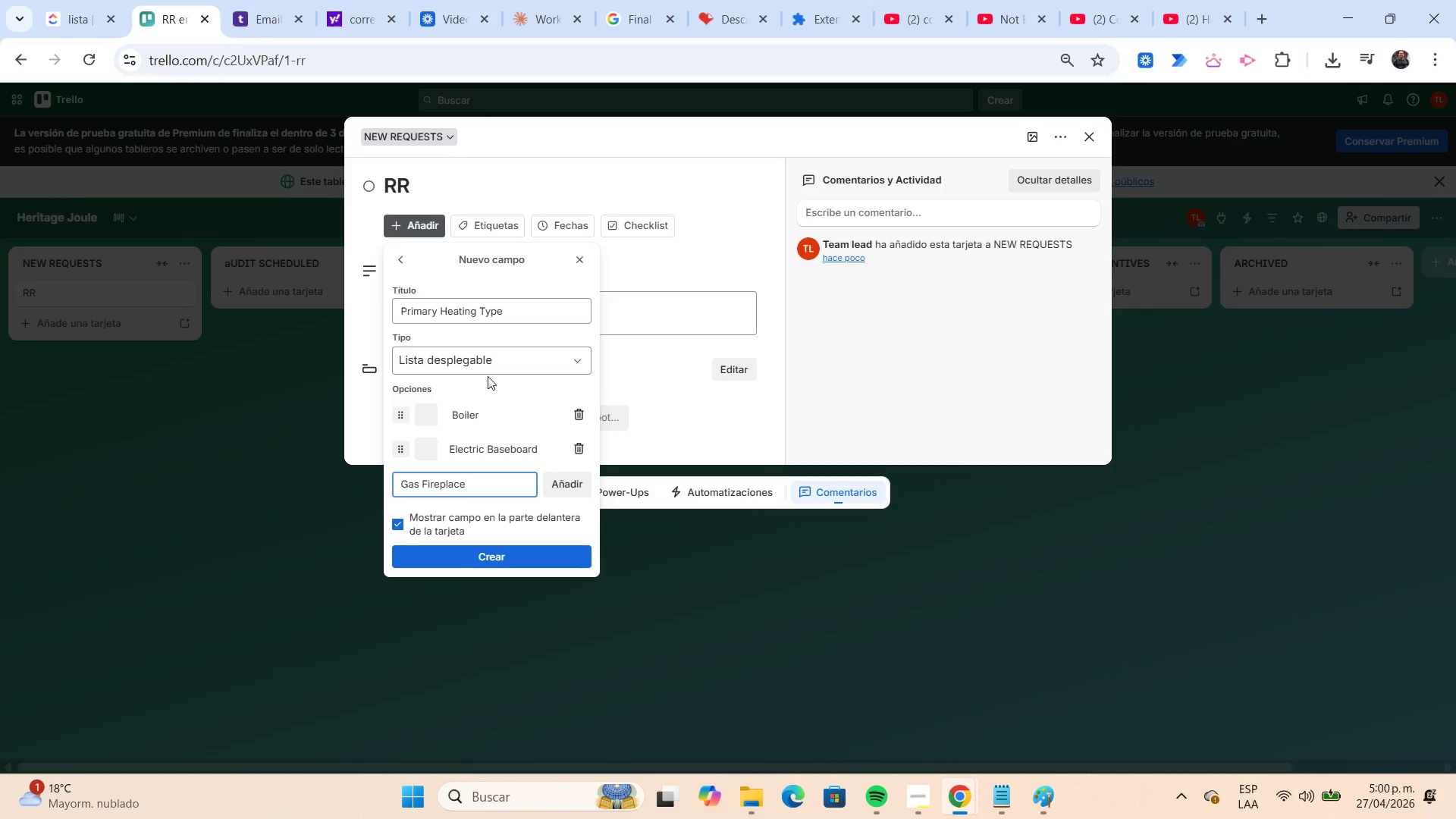 
key(Enter)
 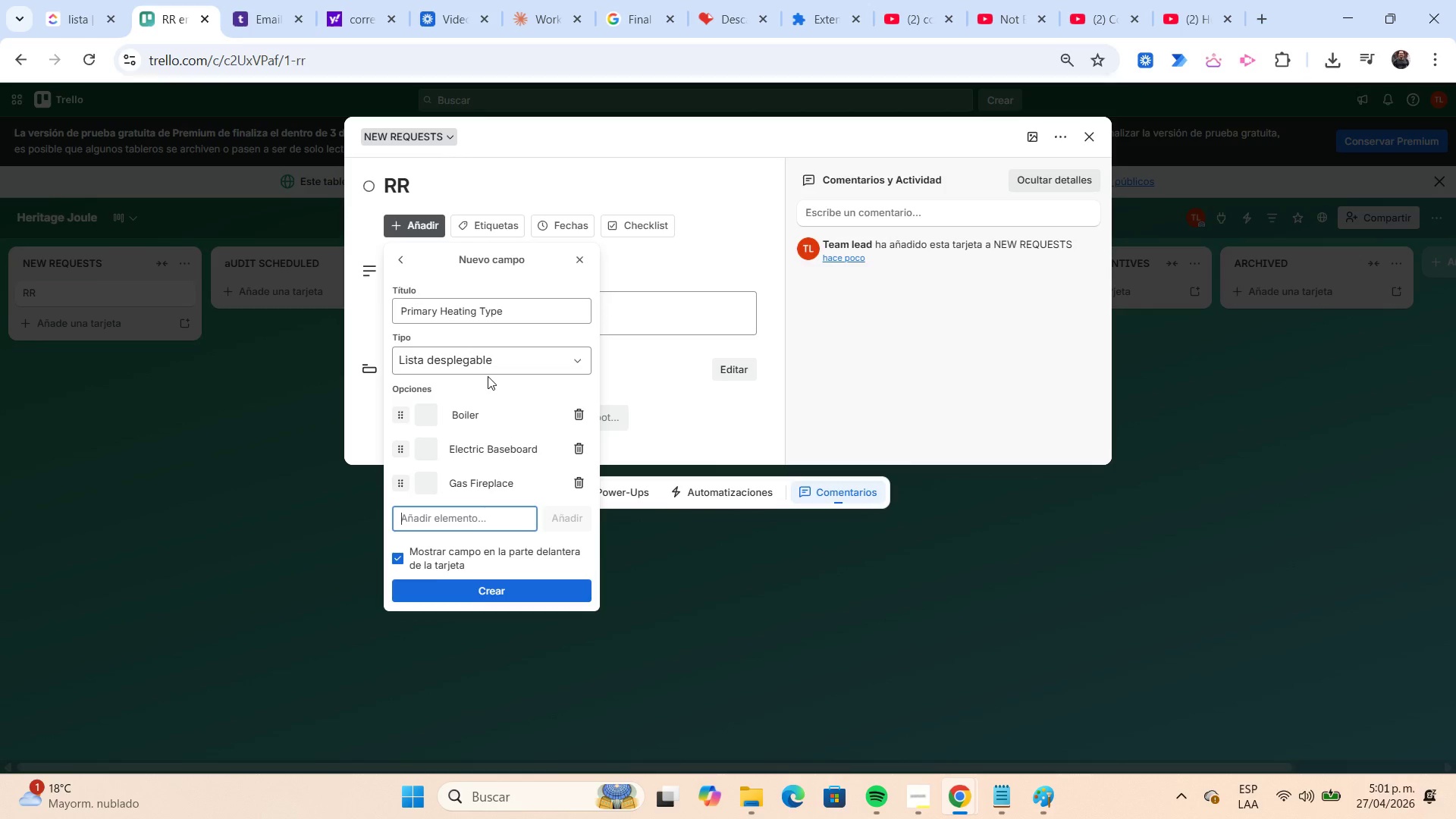 
wait(7.56)
 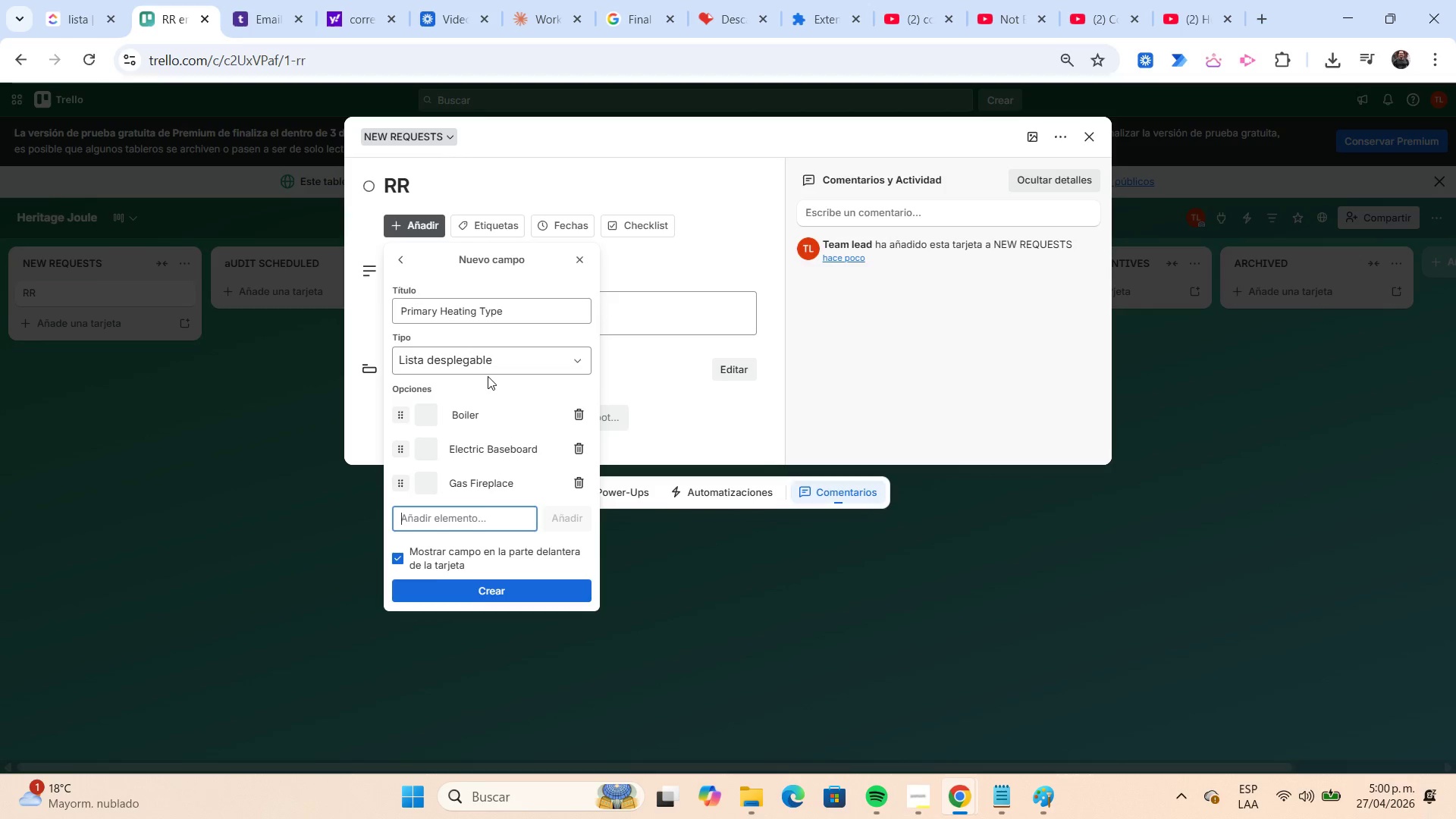 
type(Oil Furnace)
 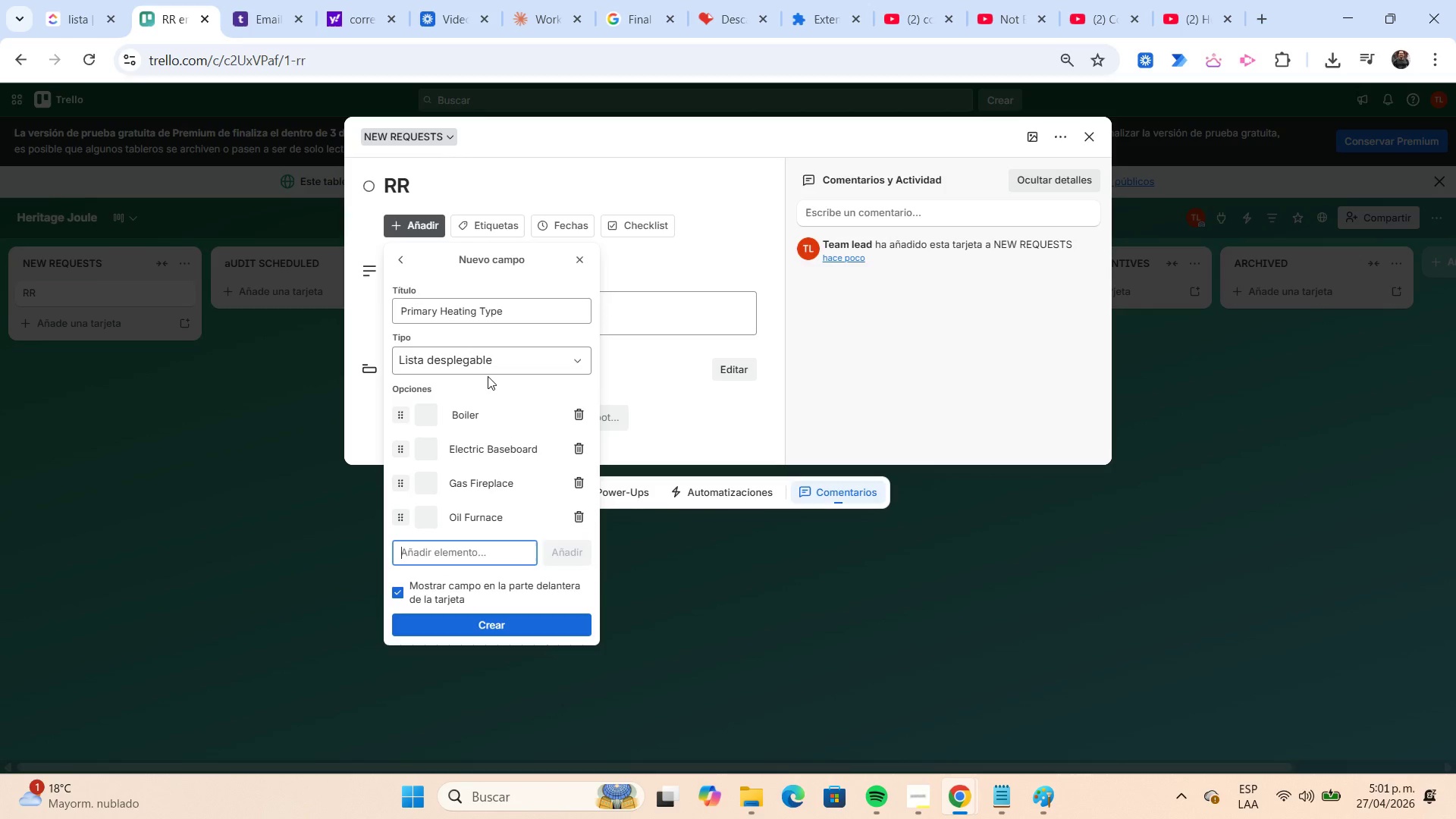 
key(Enter)
 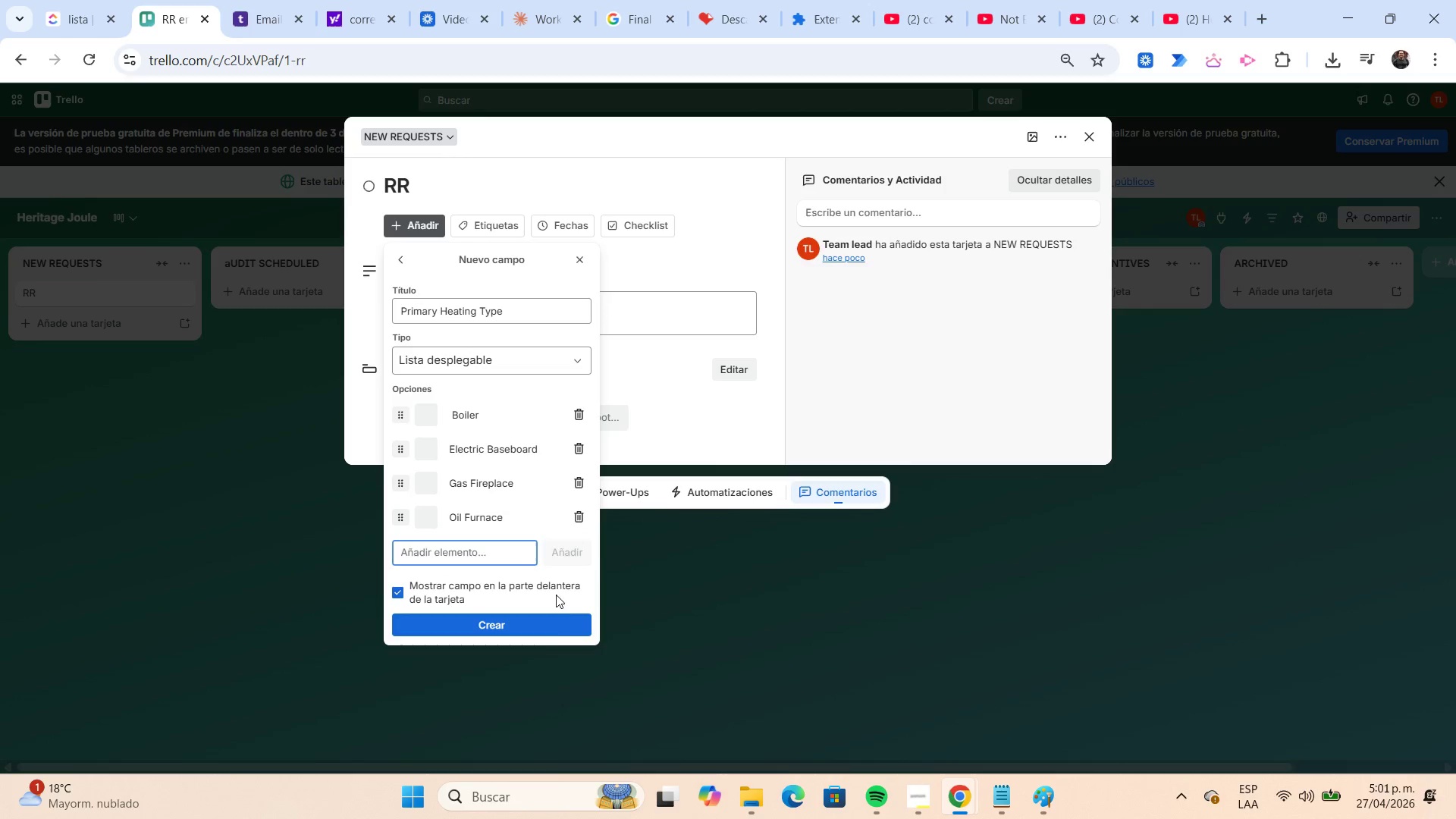 
left_click([564, 625])
 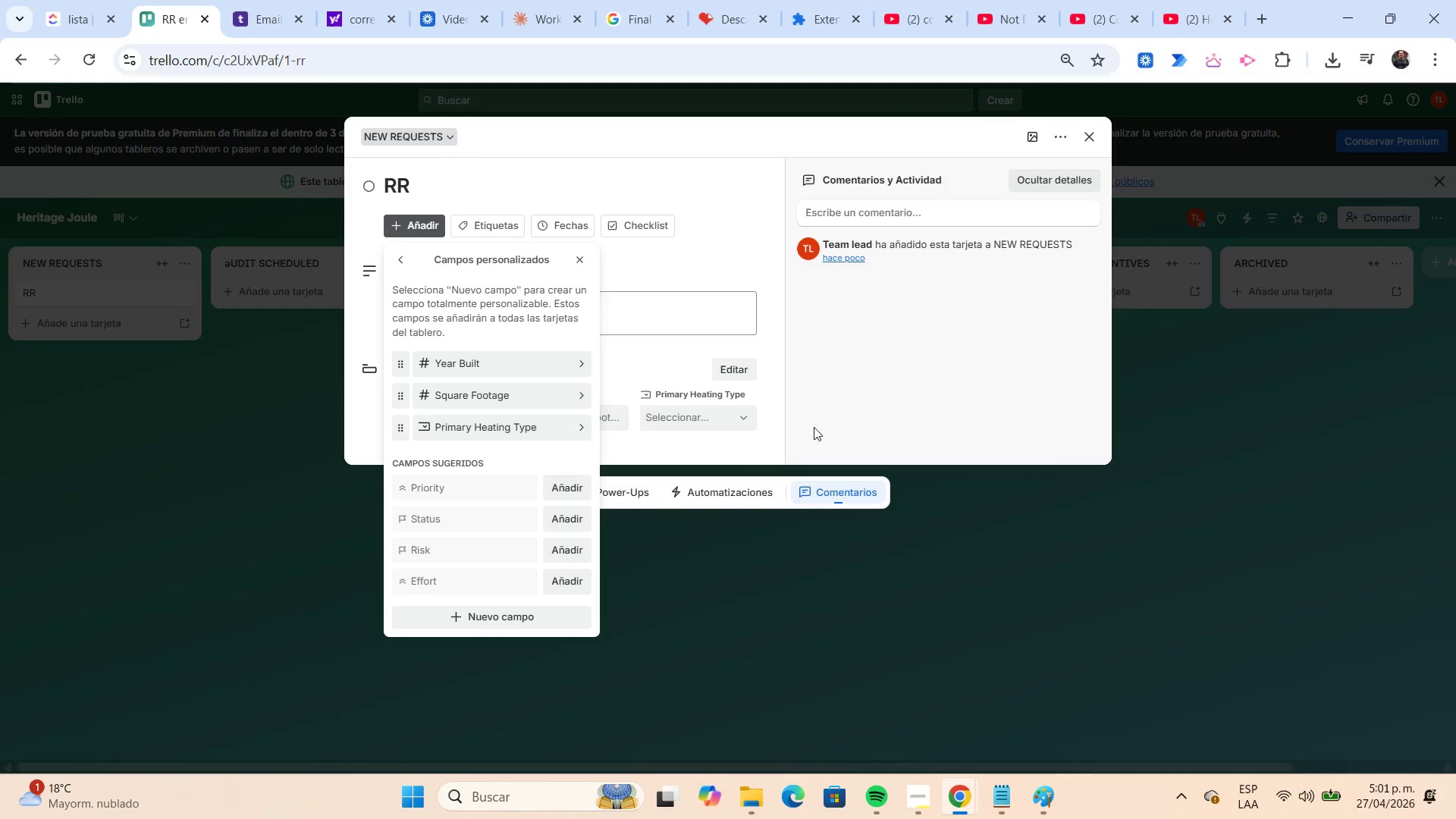 
wait(30.61)
 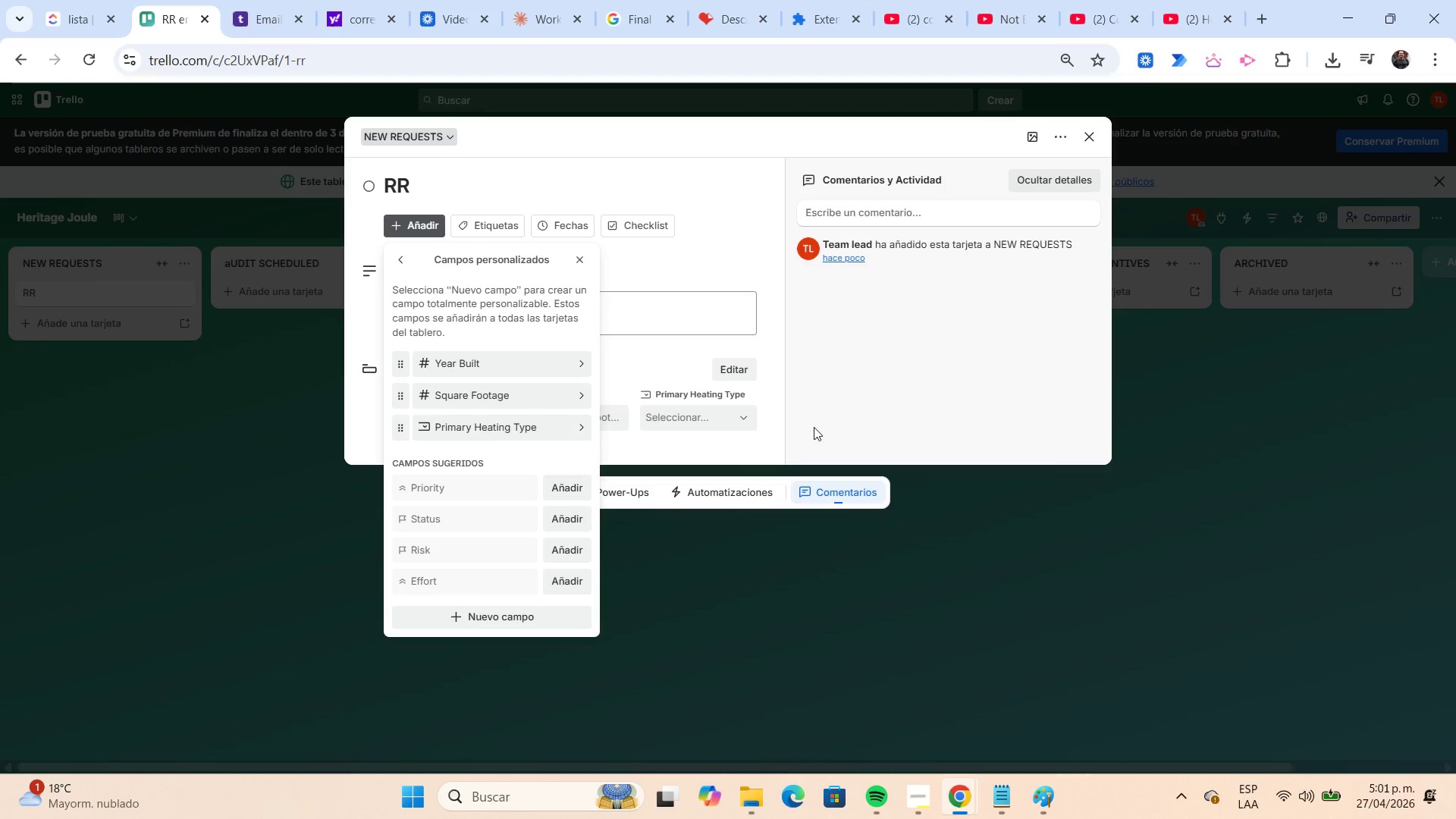 
left_click([498, 619])
 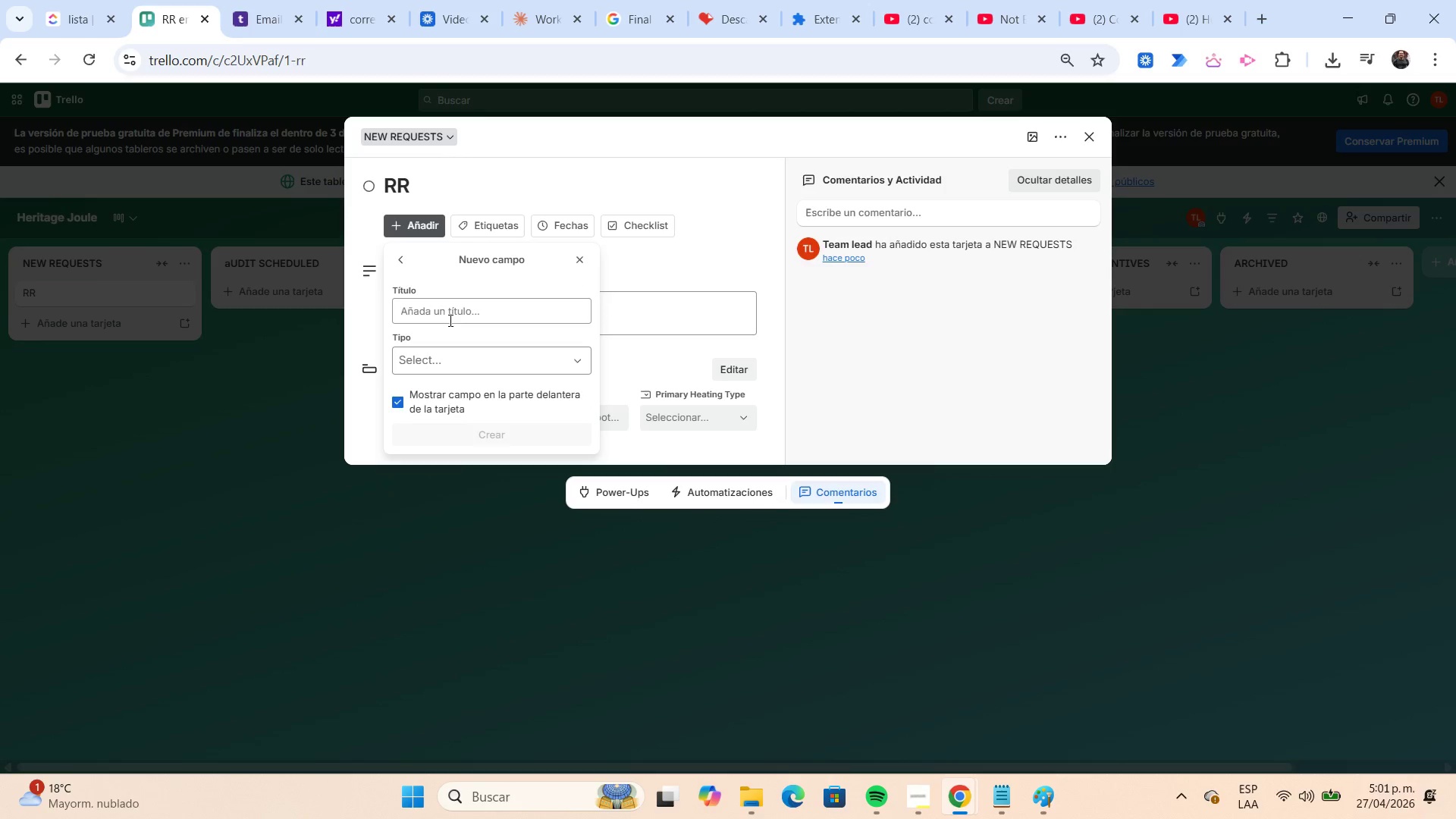 
left_click([451, 316])
 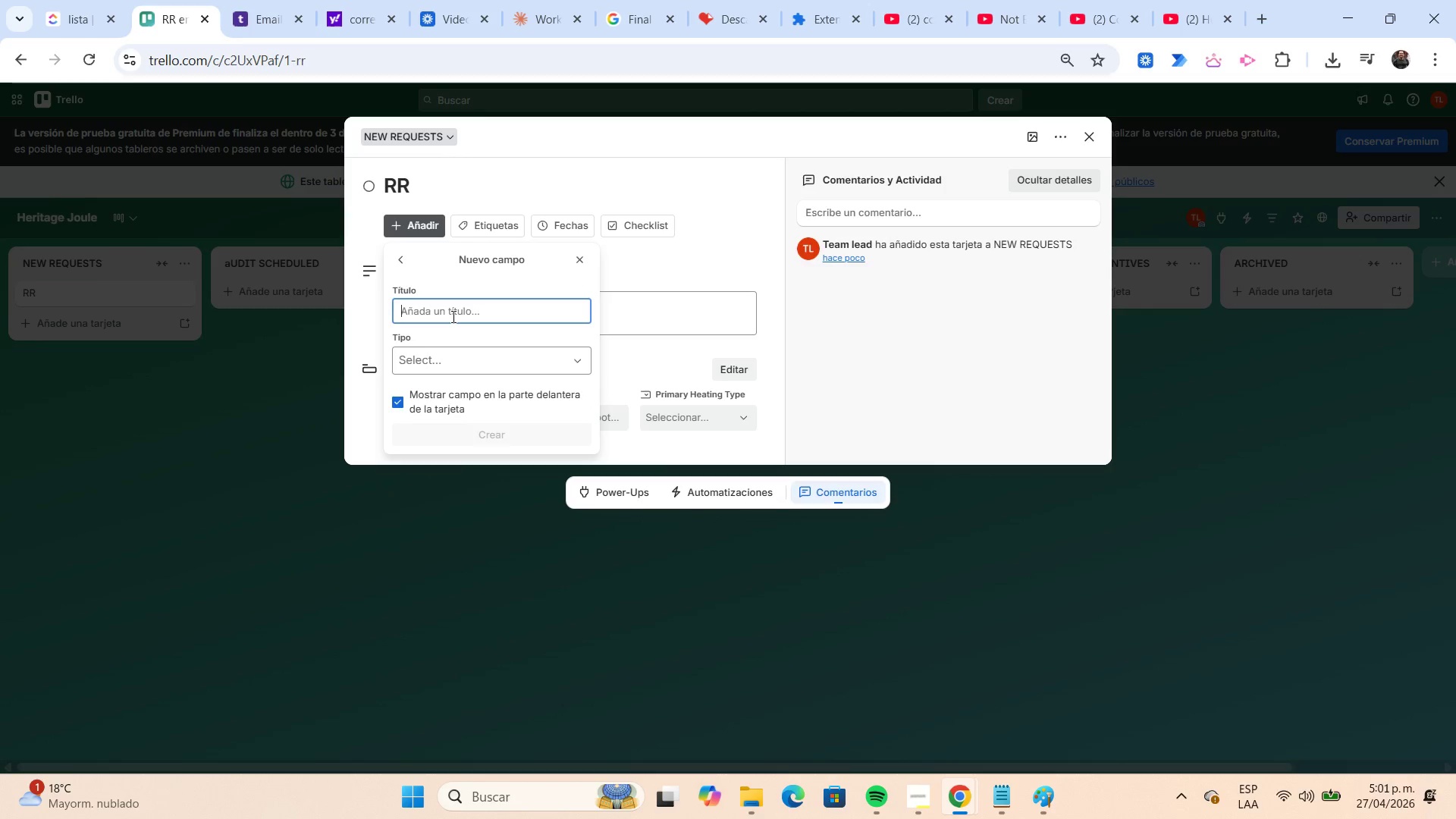 
type(Estimated Energy Savings %)
 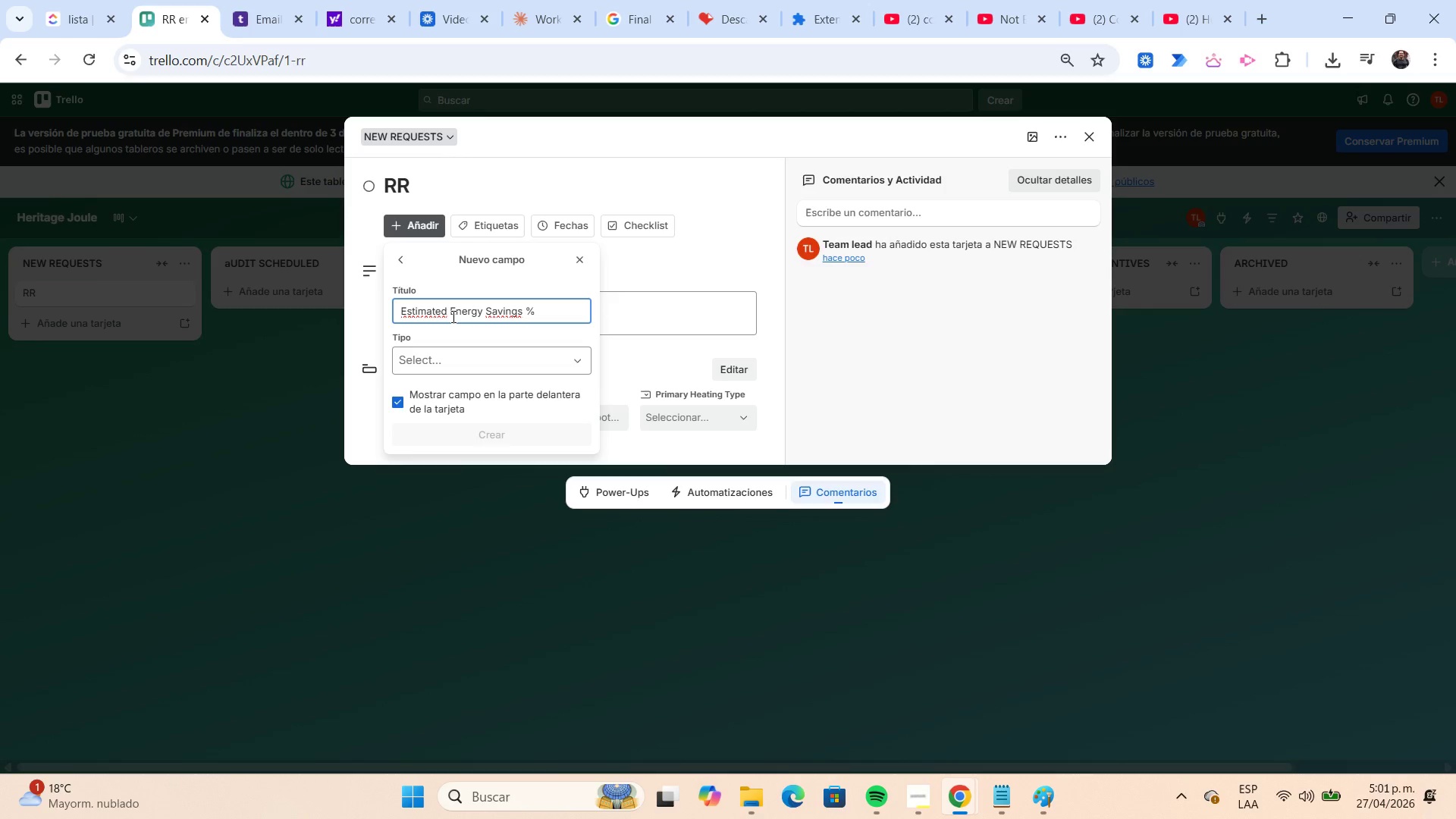 
left_click([485, 359])
 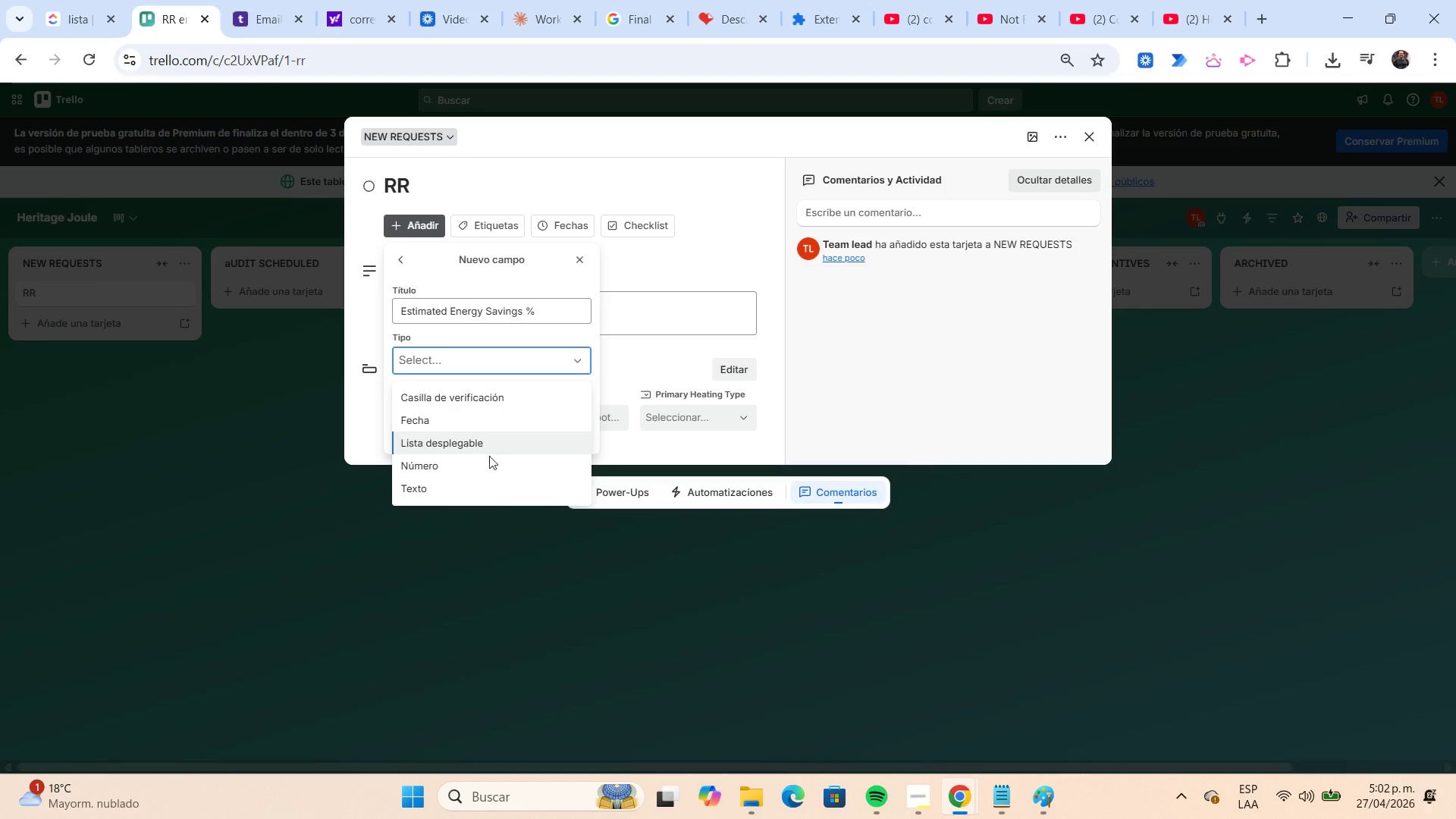 
left_click([491, 464])
 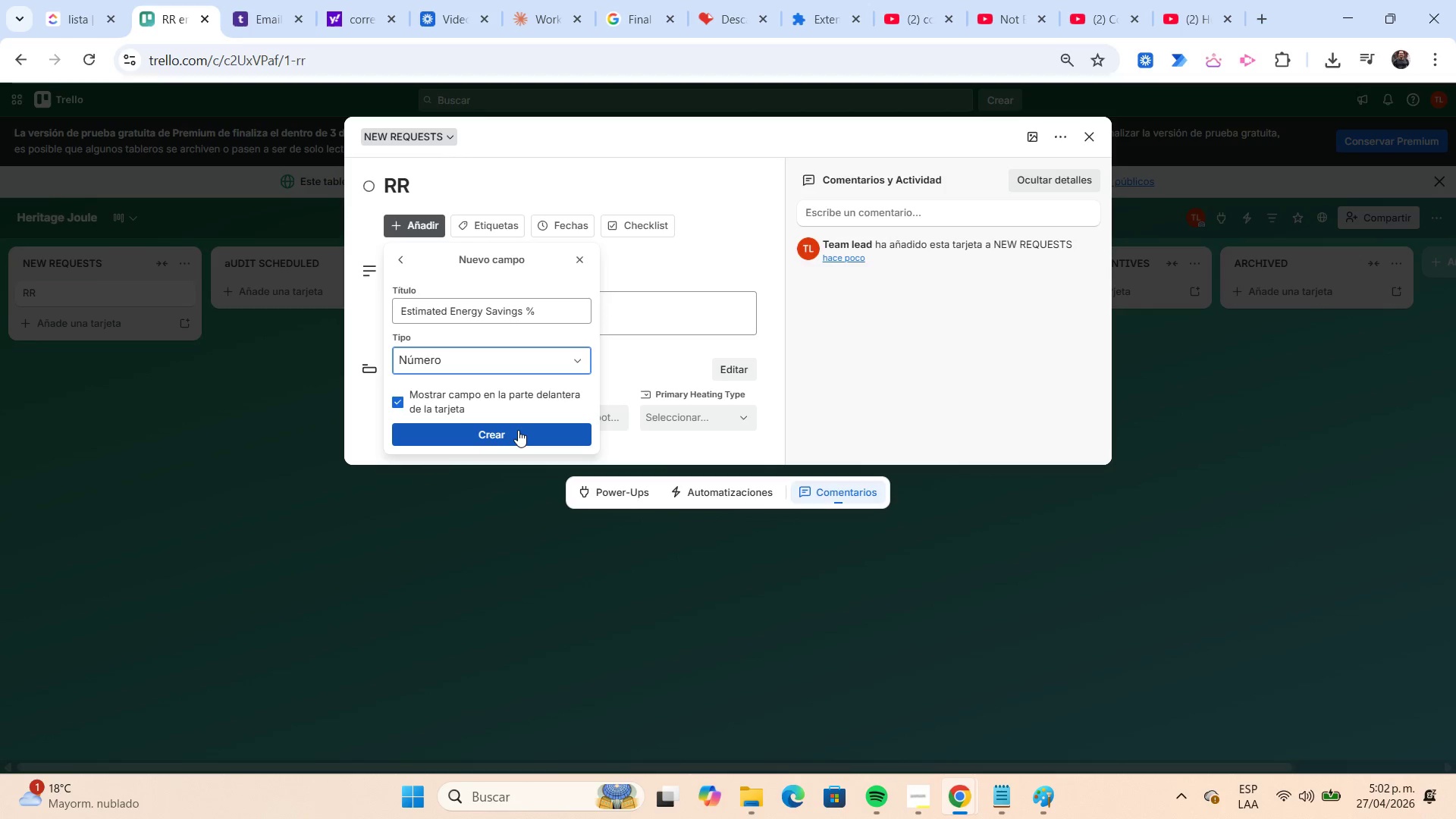 
left_click([518, 430])
 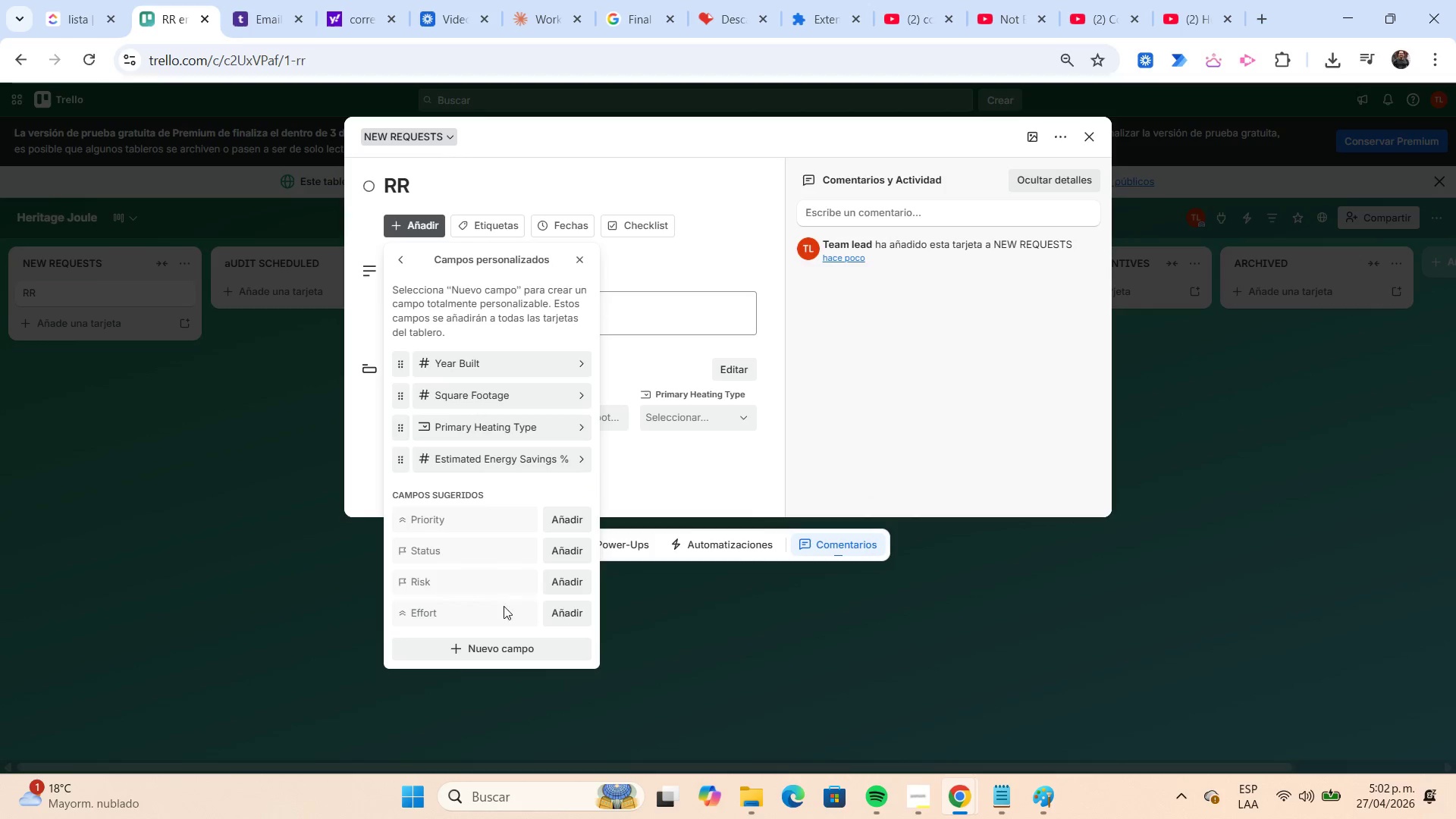 
left_click([507, 640])
 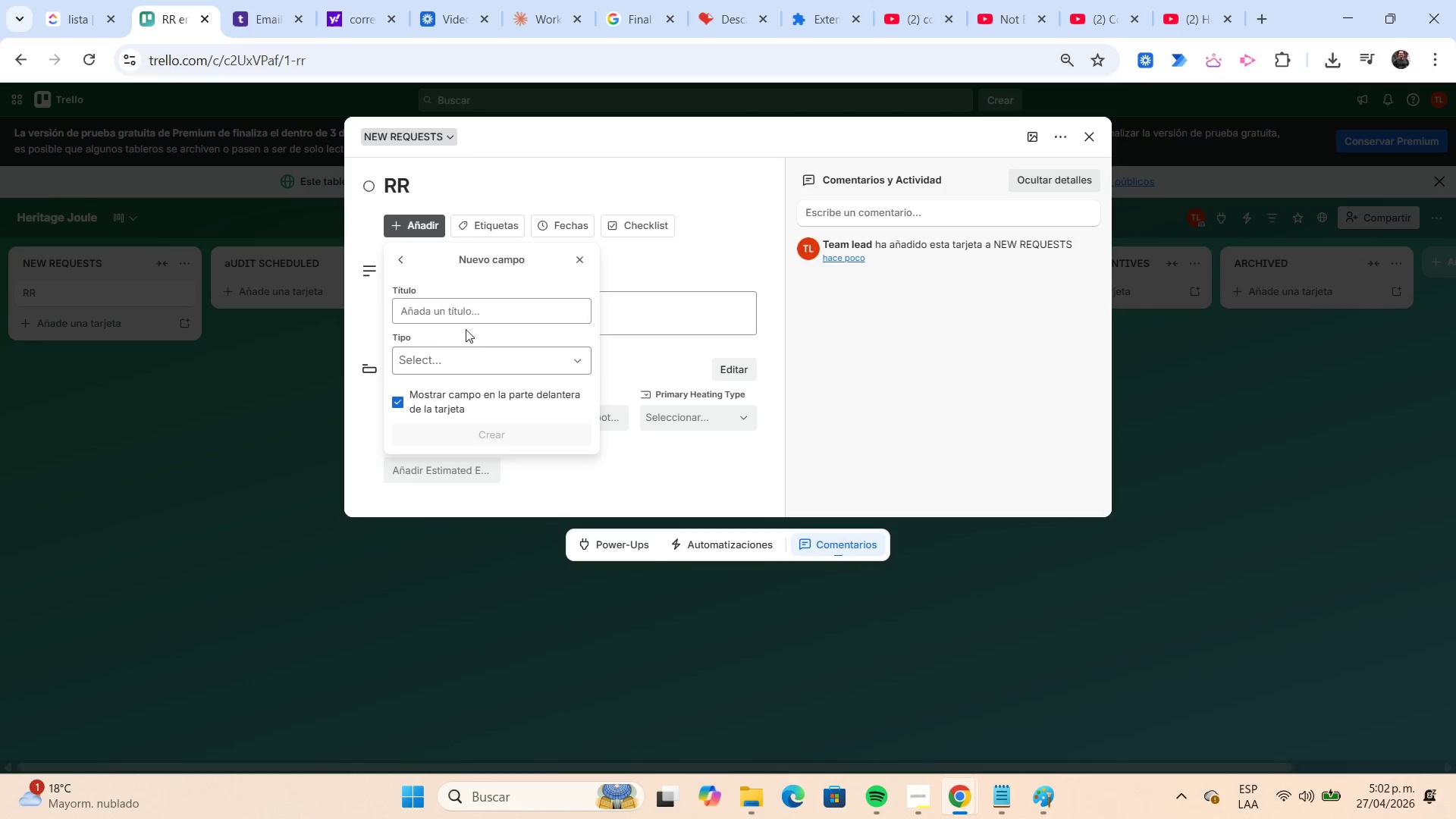 
left_click([470, 319])
 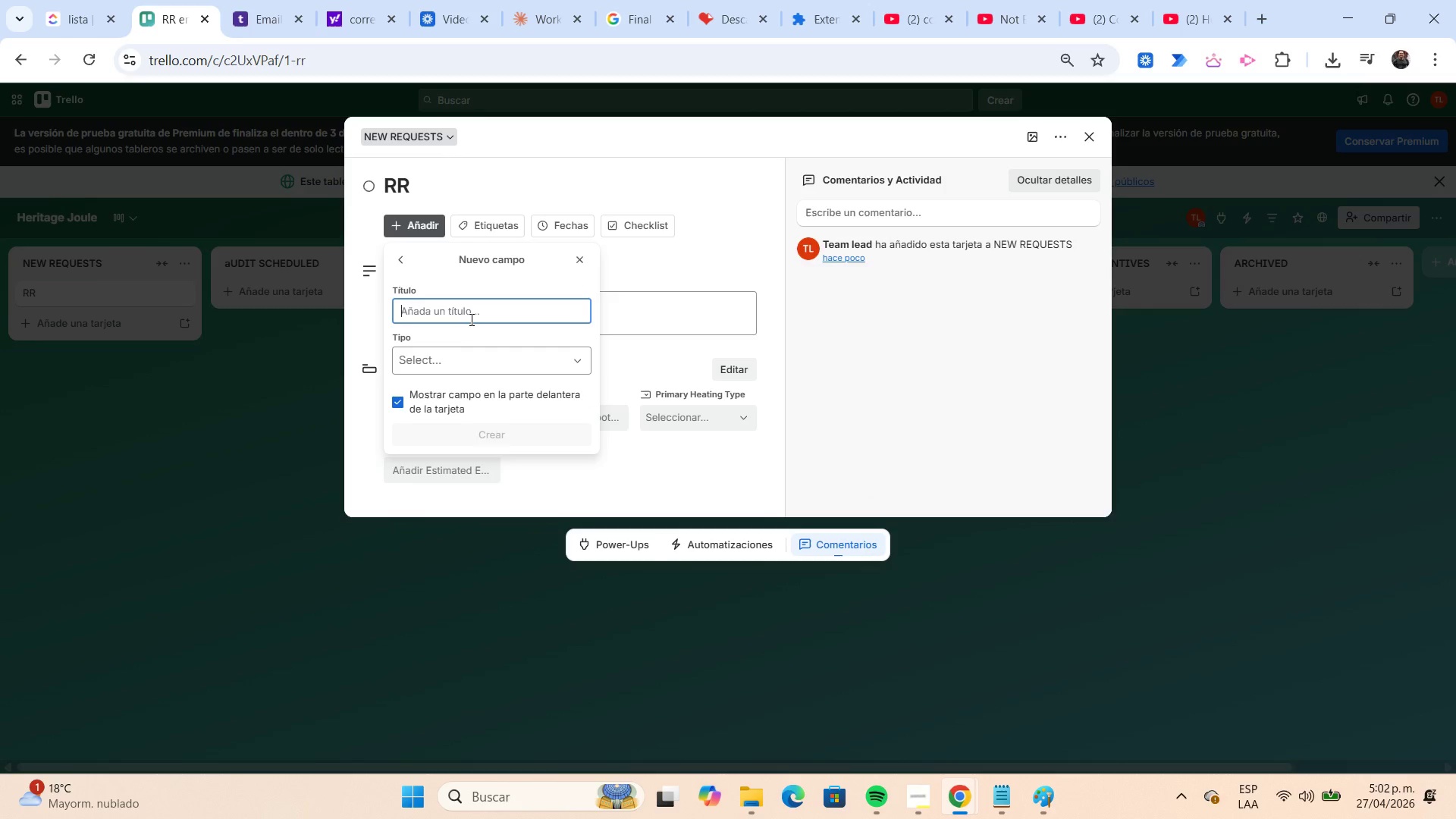 
type(Historic Preservation Required)
 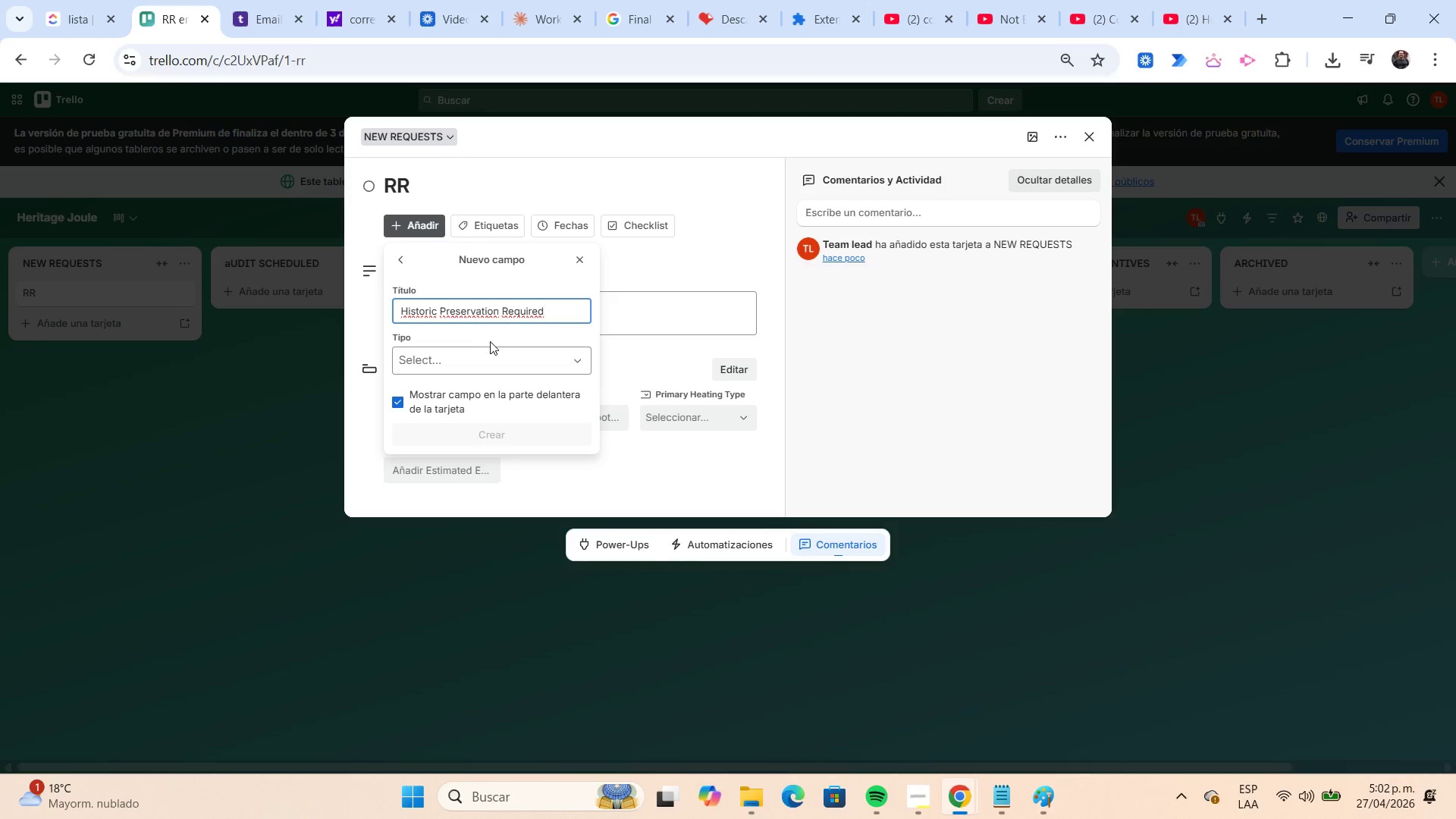 
left_click([492, 355])
 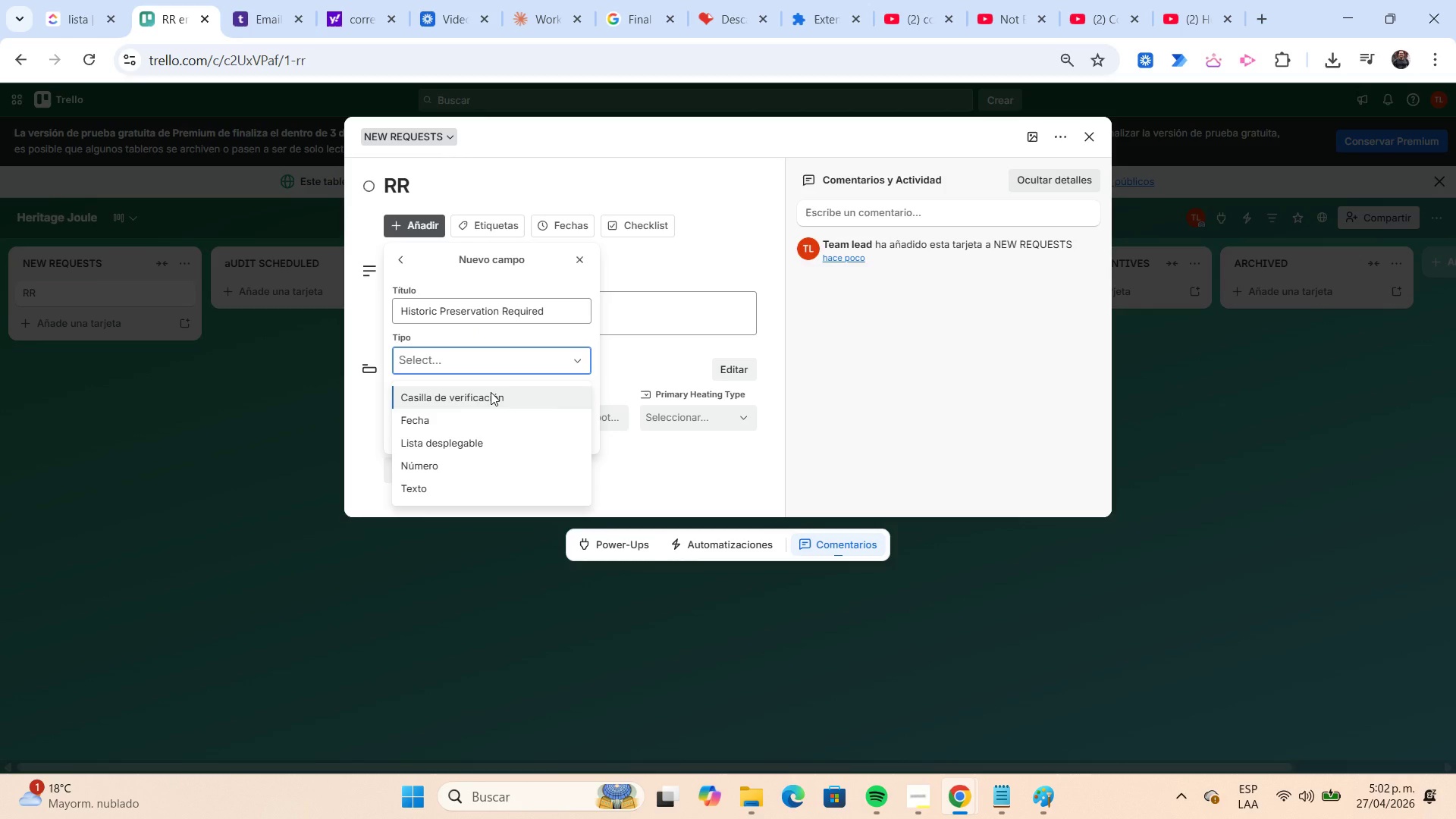 
left_click([491, 392])
 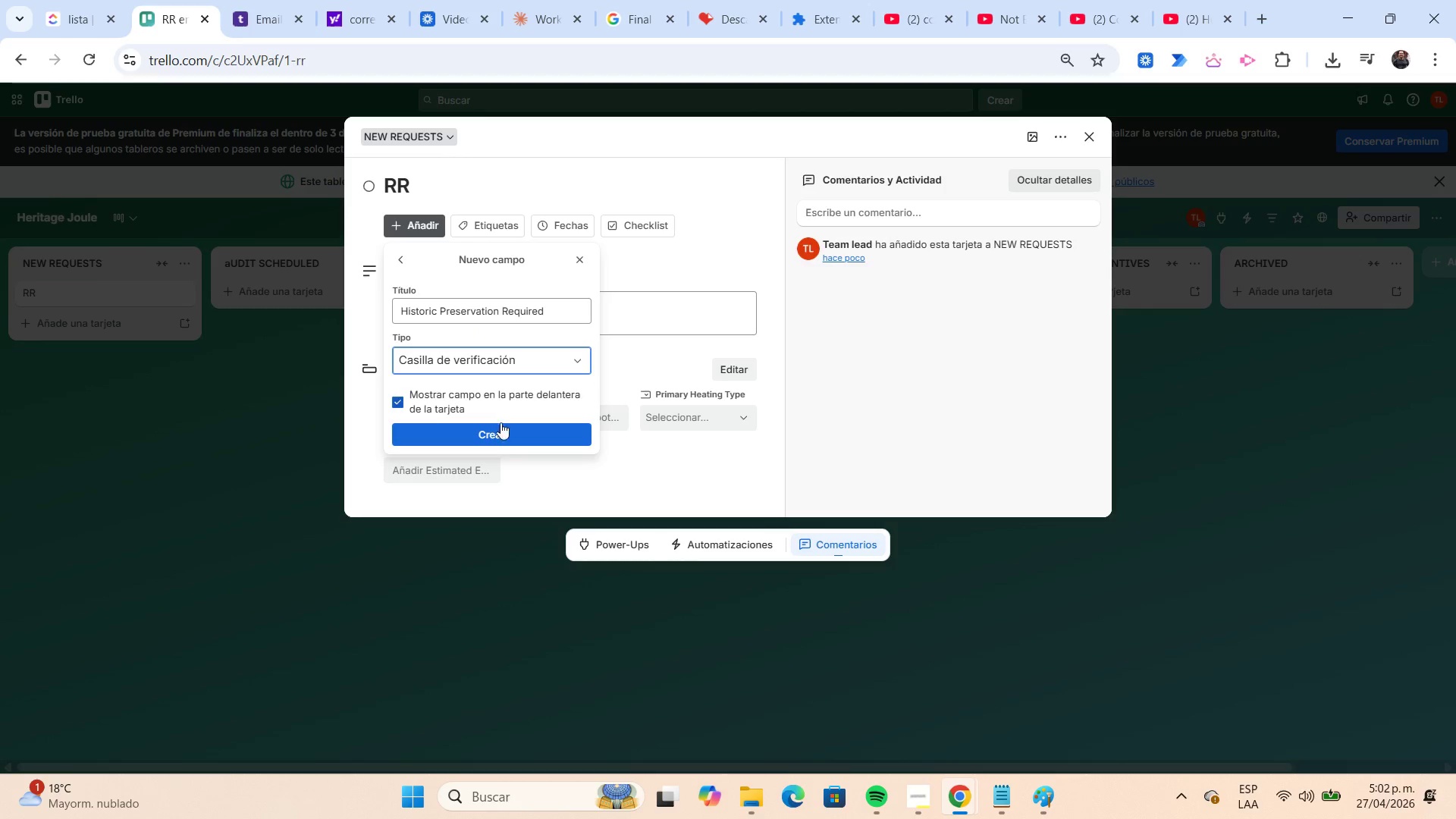 
left_click([503, 432])
 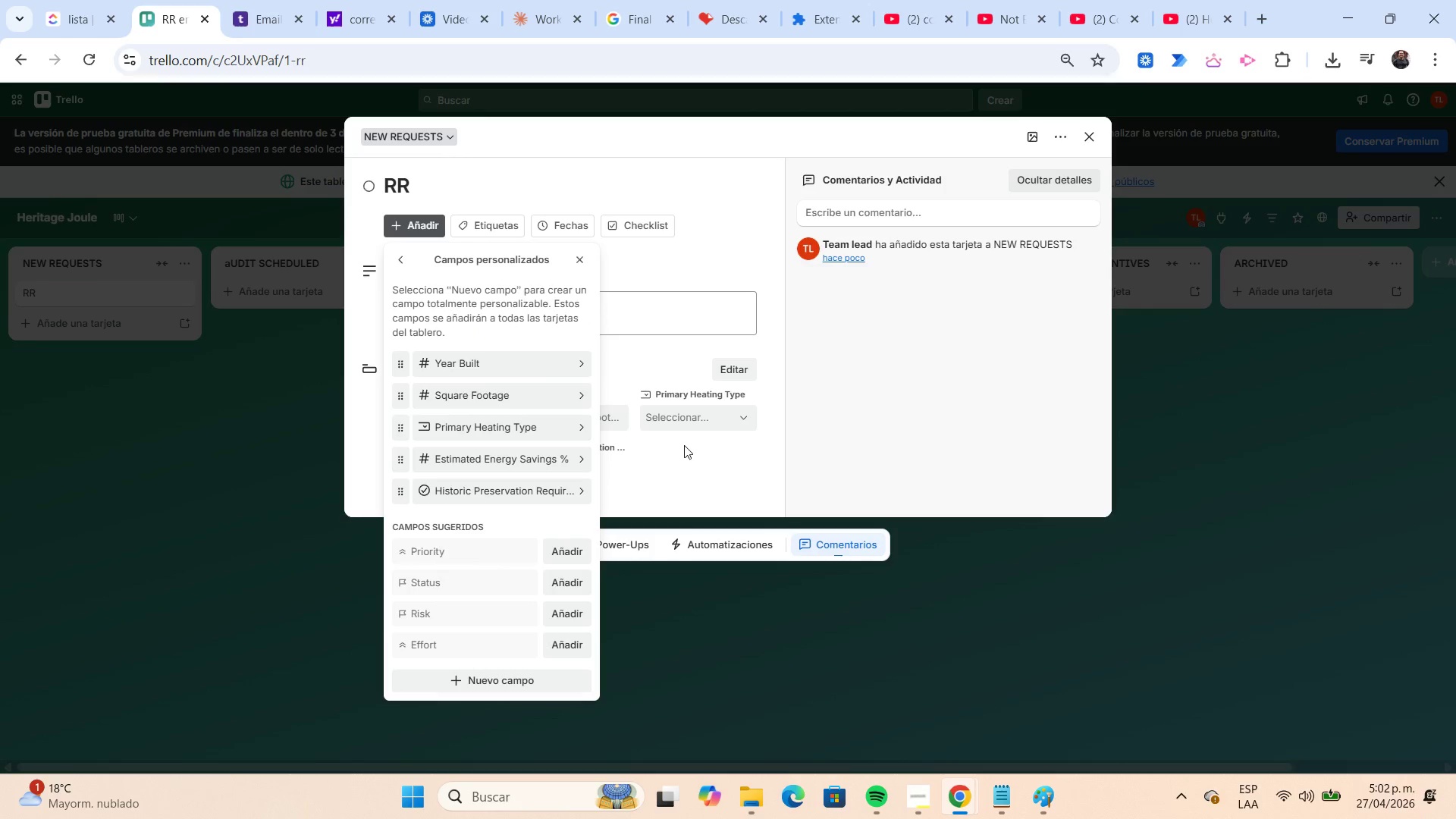 
left_click([679, 453])
 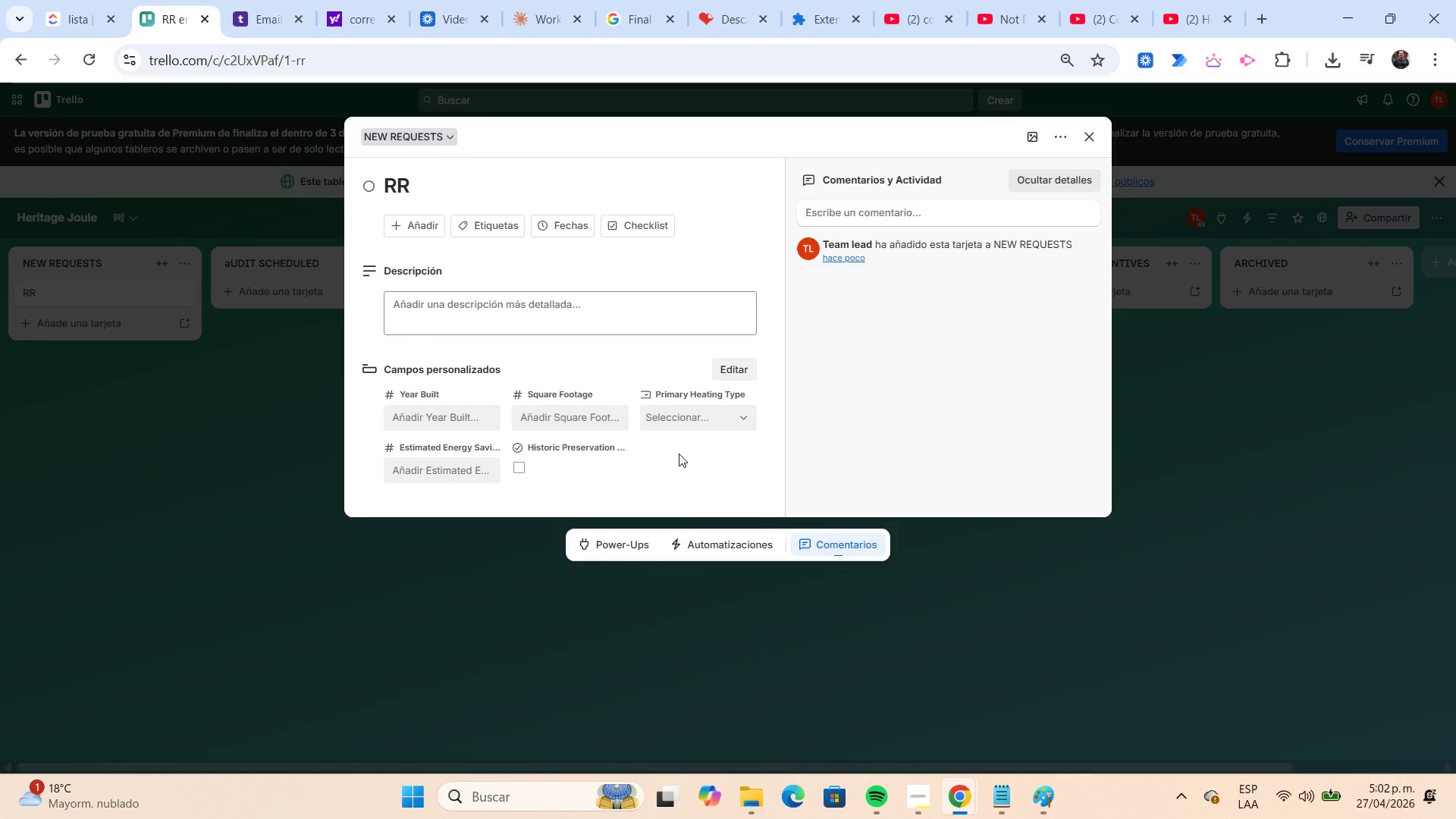 
wait(10.88)
 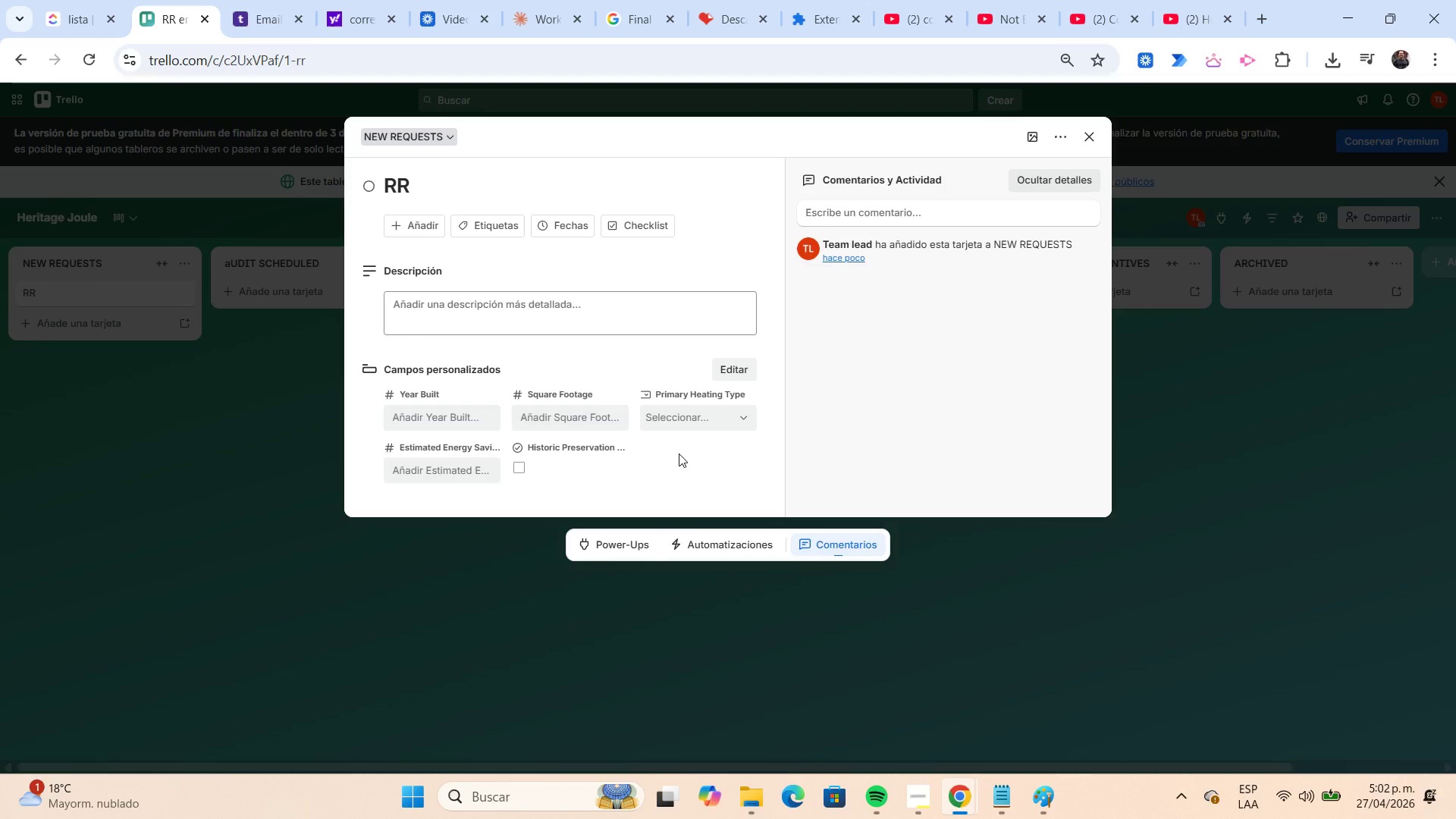 
left_click([905, 807])